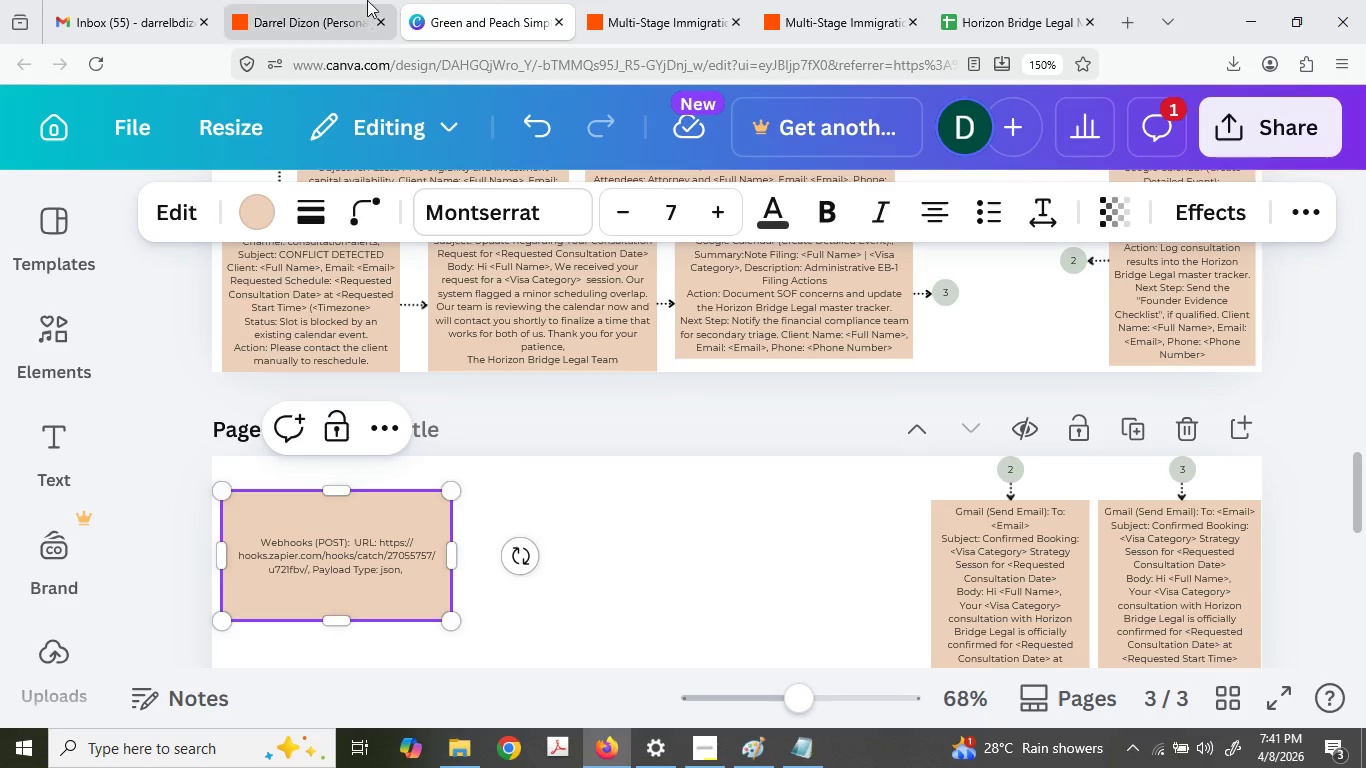 
left_click([367, 0])
 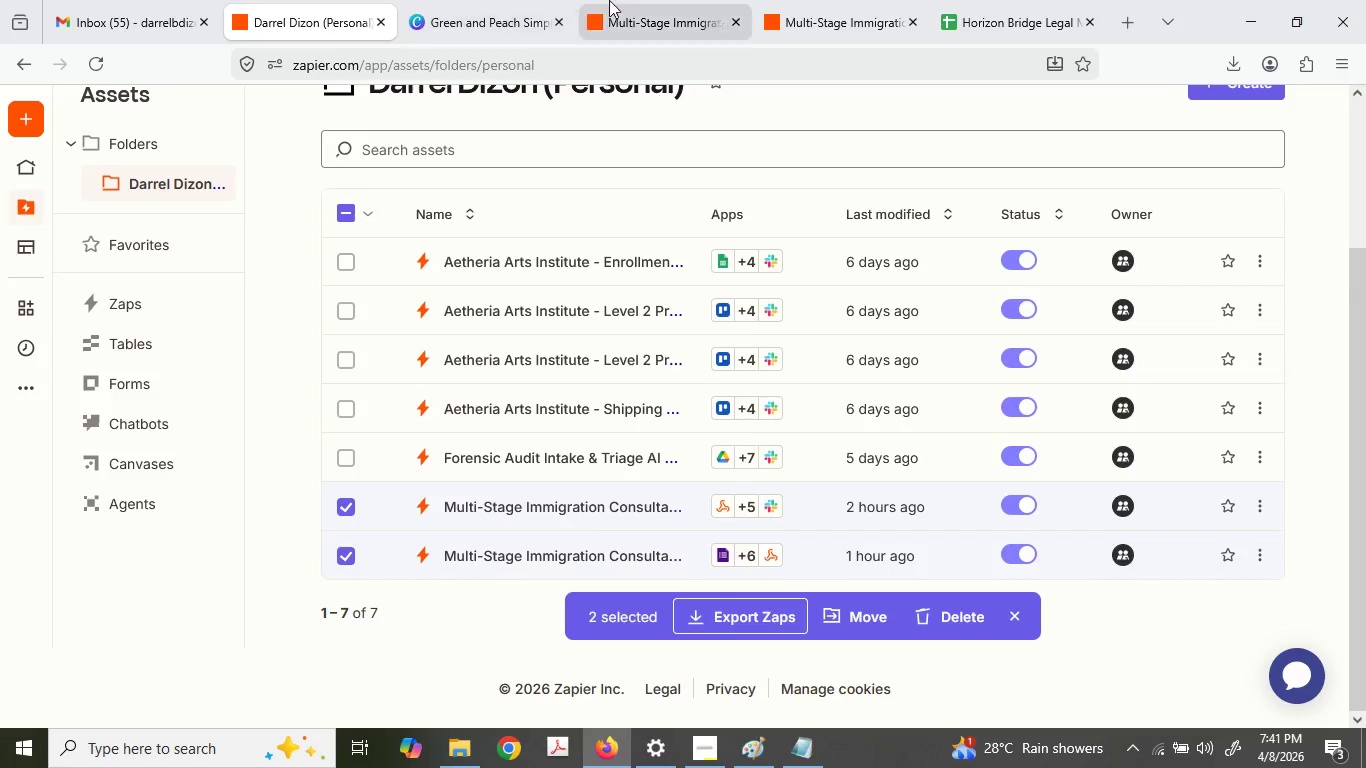 
left_click([631, 0])
 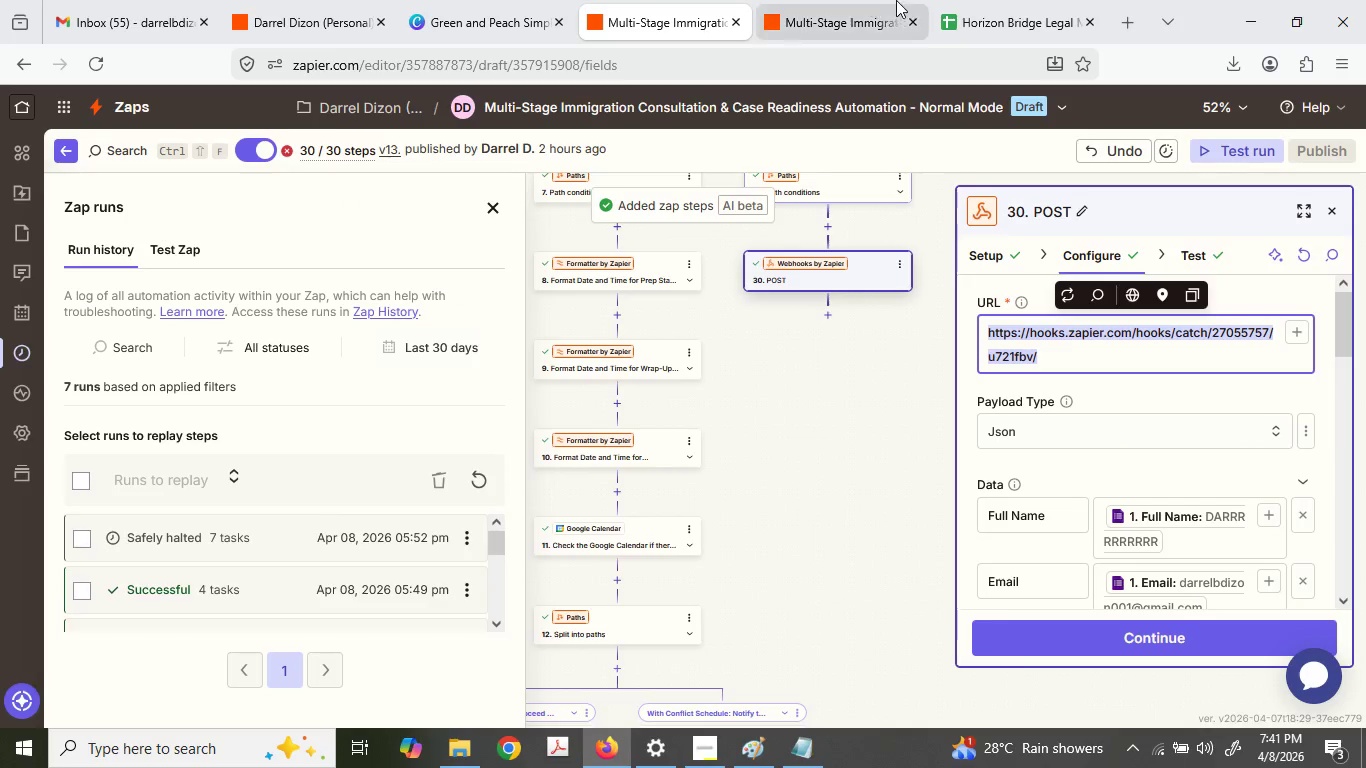 
left_click([901, 0])
 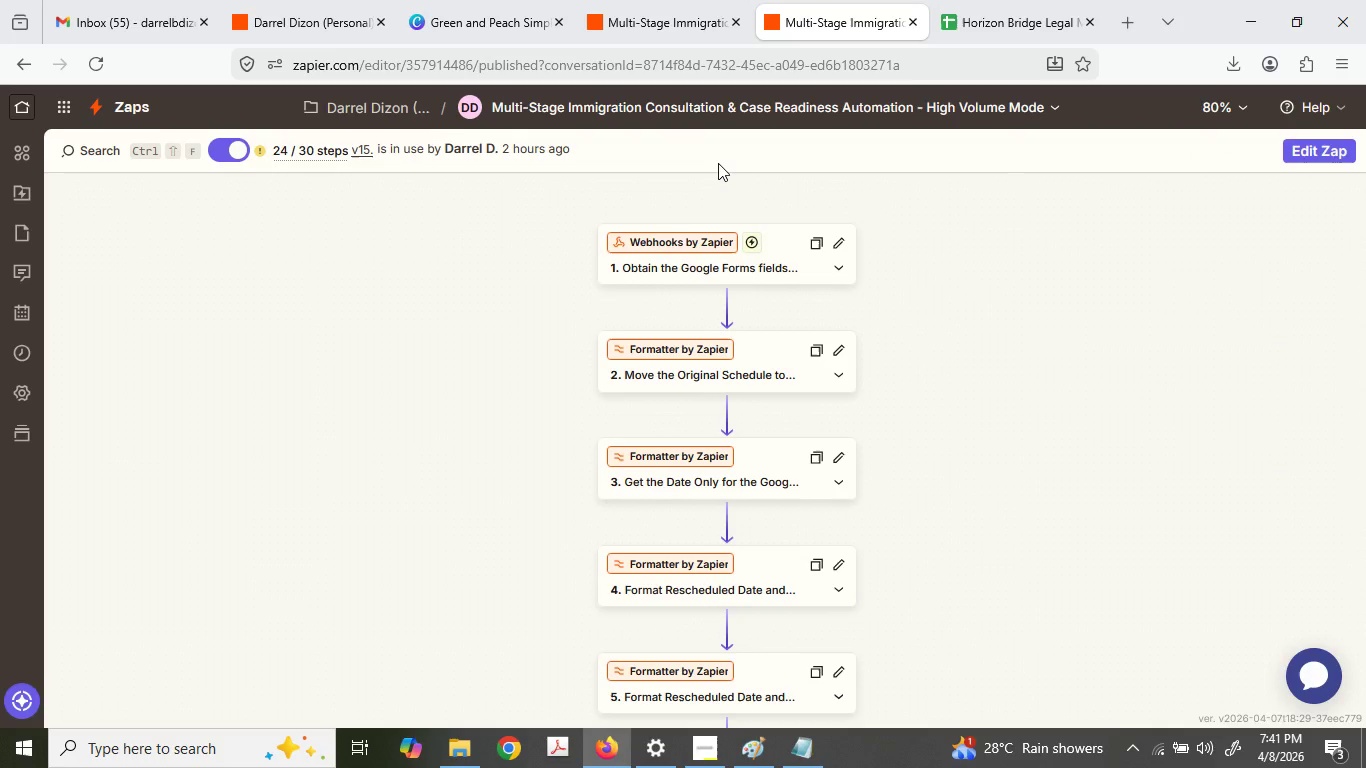 
left_click([727, 0])
 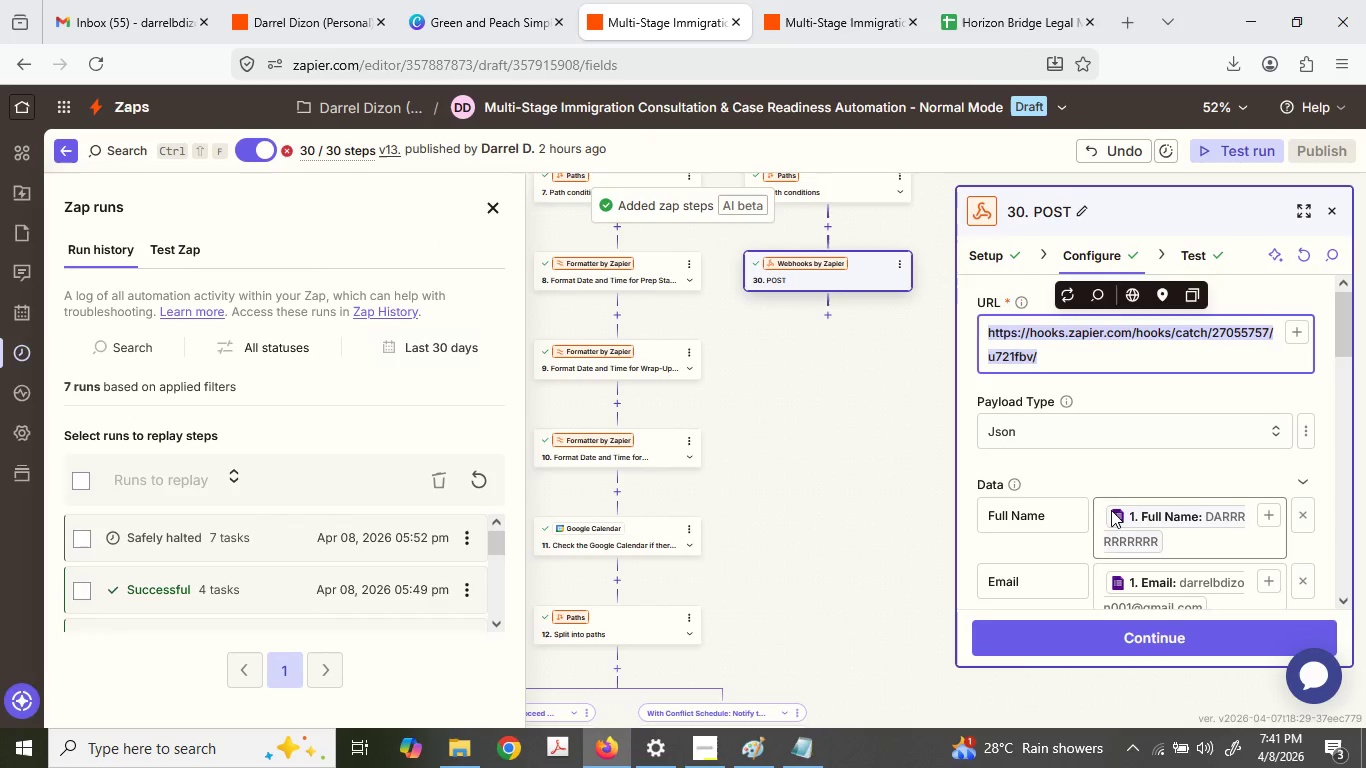 
left_click([1022, 385])
 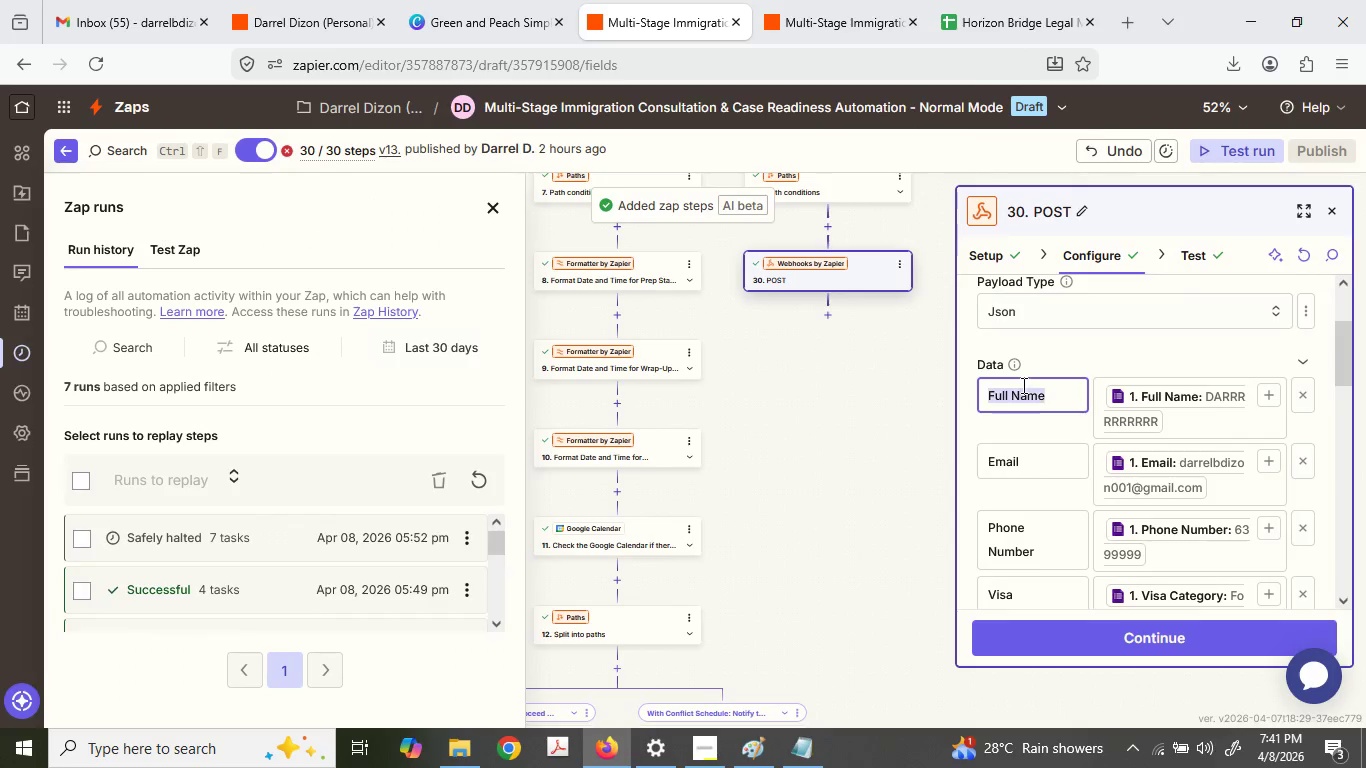 
scroll: coordinate [1112, 510], scroll_direction: down, amount: 2.0
 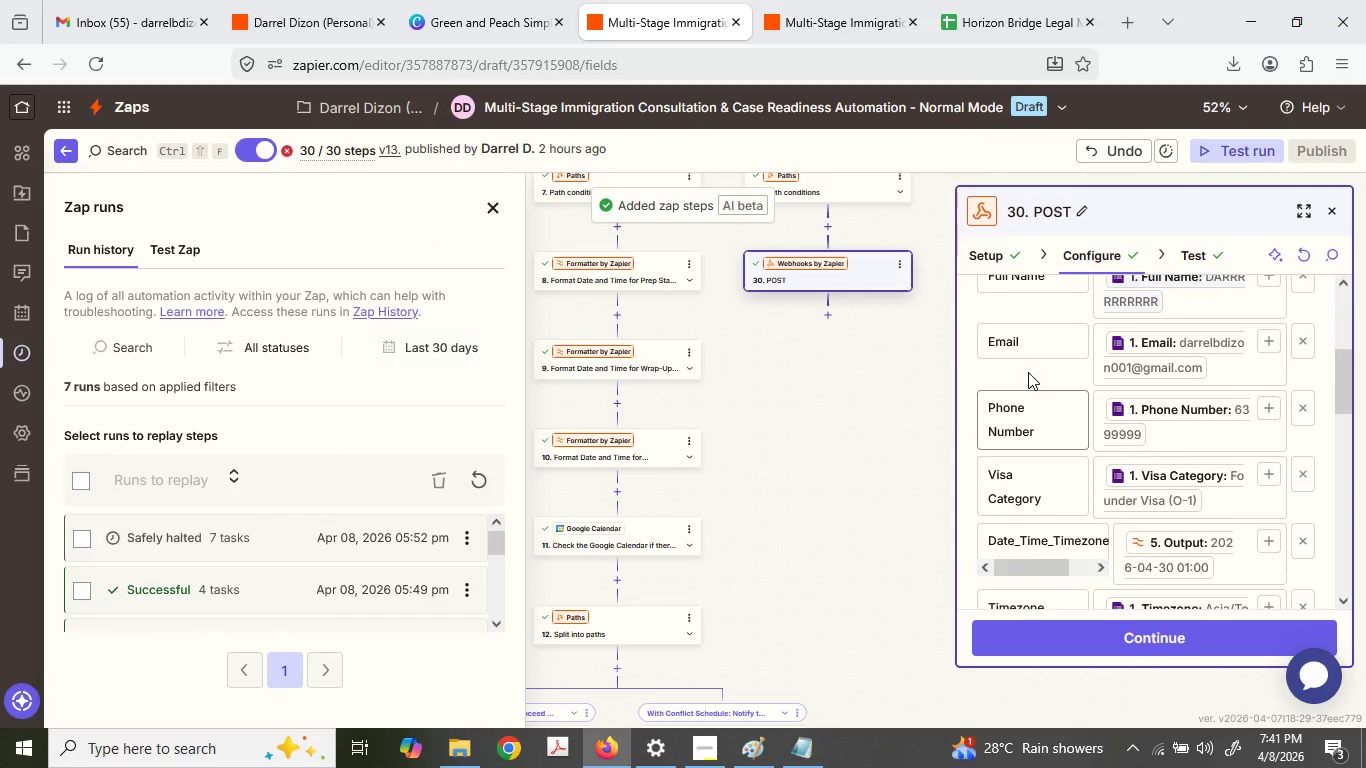 
double_click([1022, 385])
 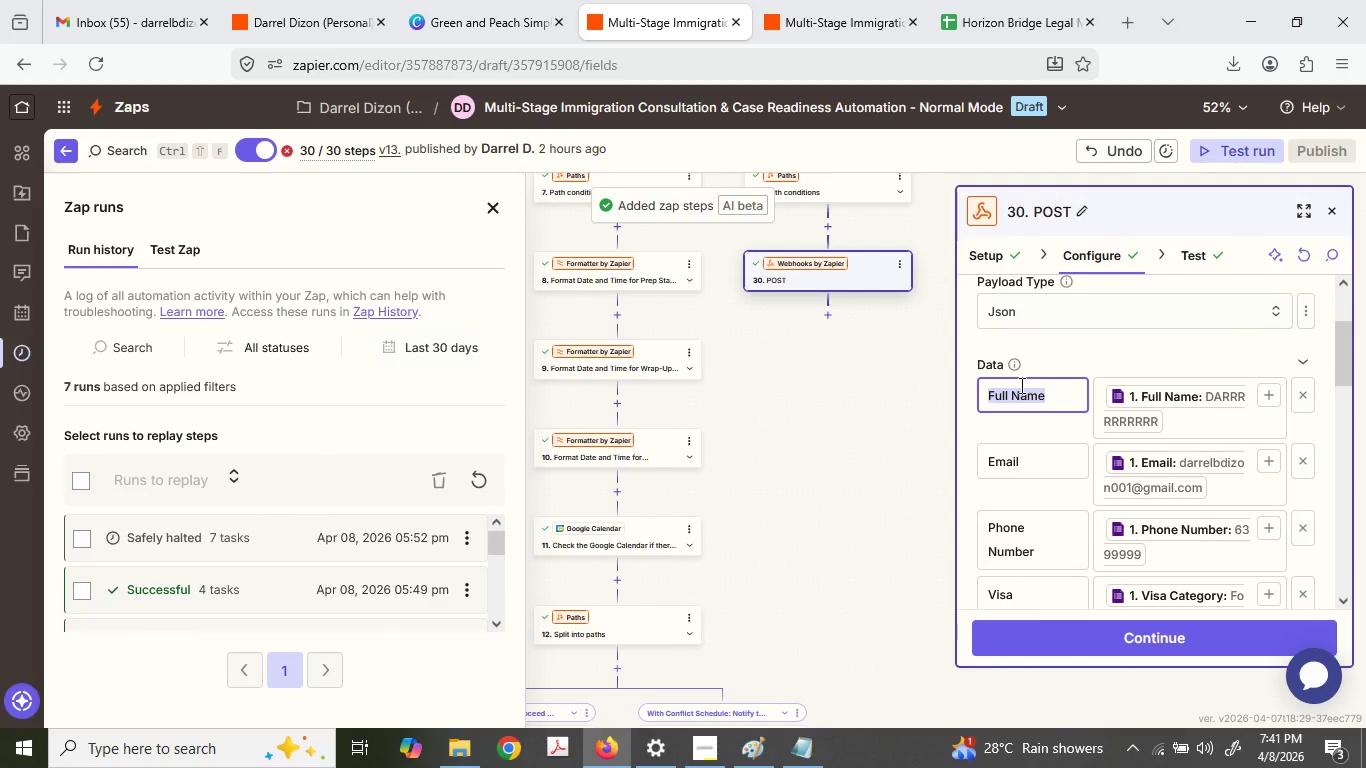 
triple_click([1022, 385])
 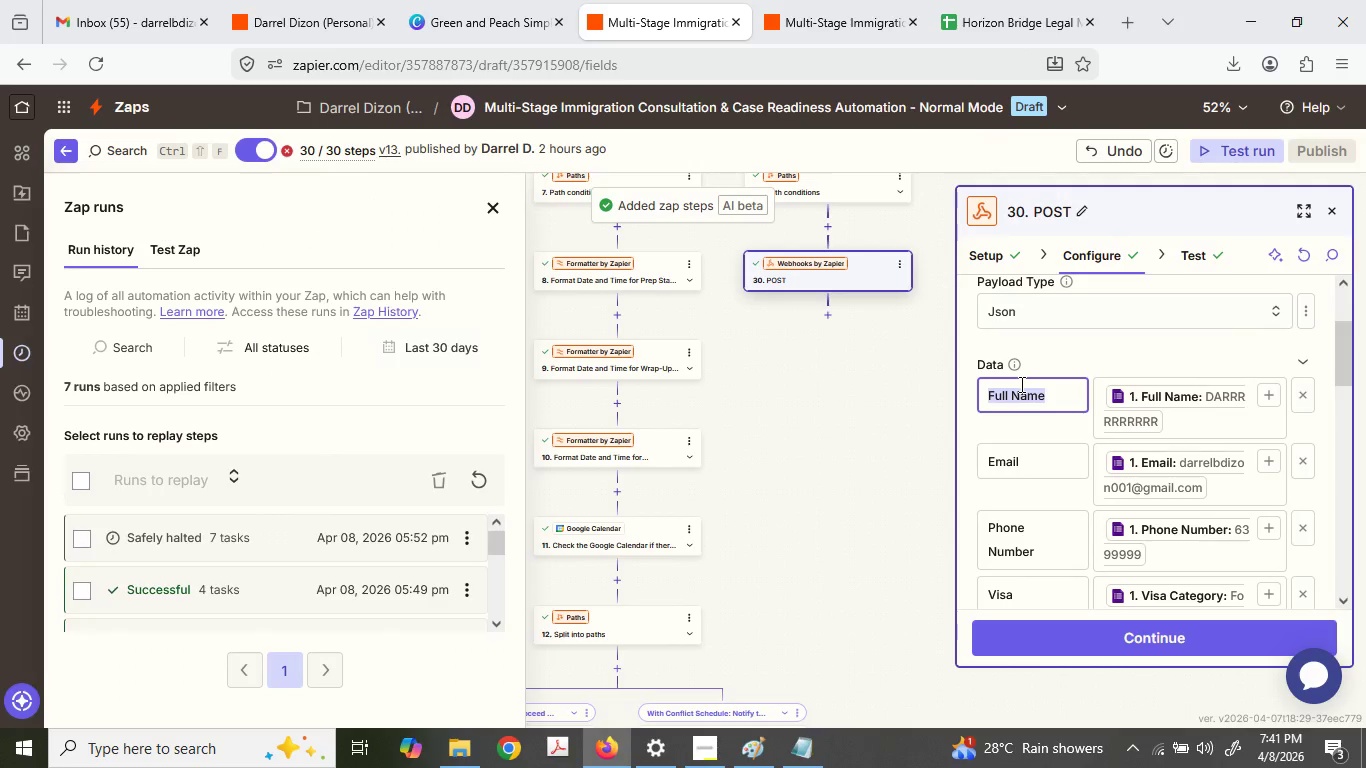 
scroll: coordinate [1028, 372], scroll_direction: up, amount: 1.0
 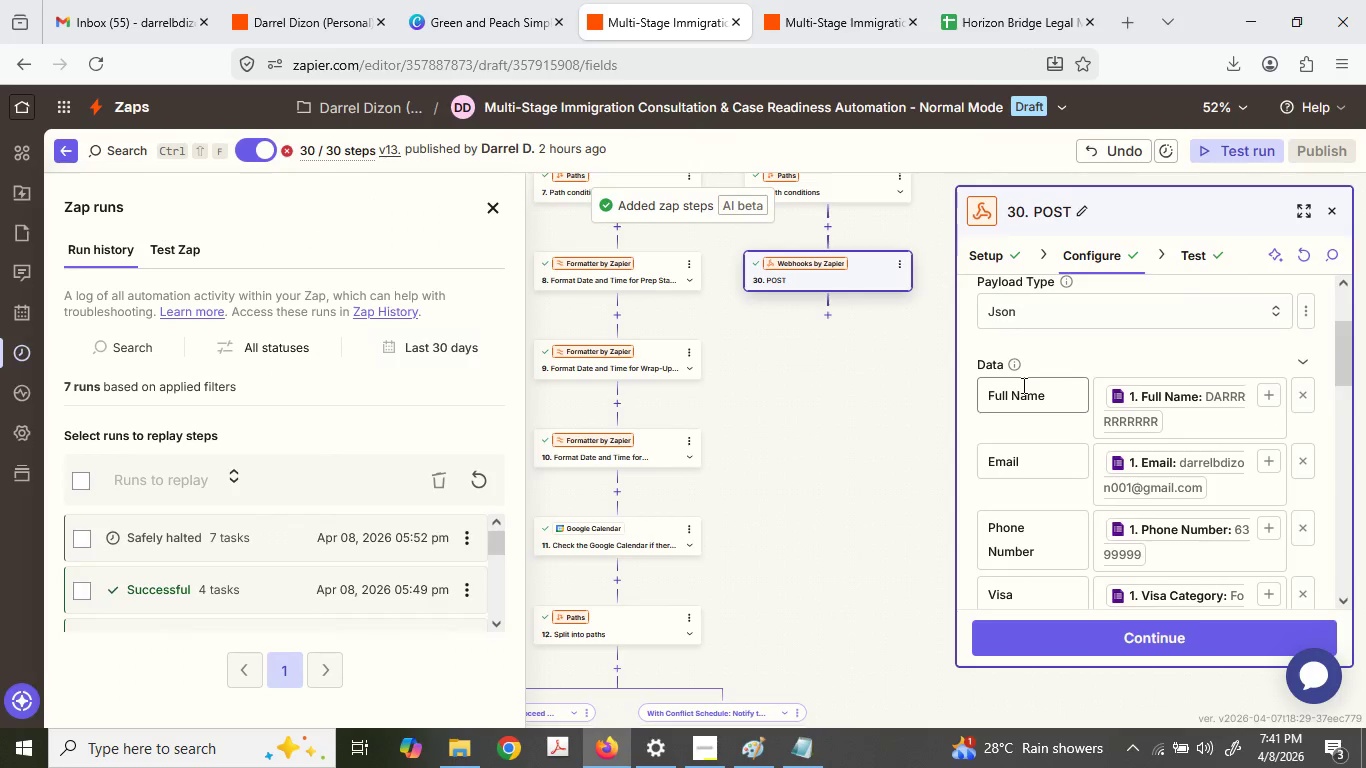 
key(Control+C)
 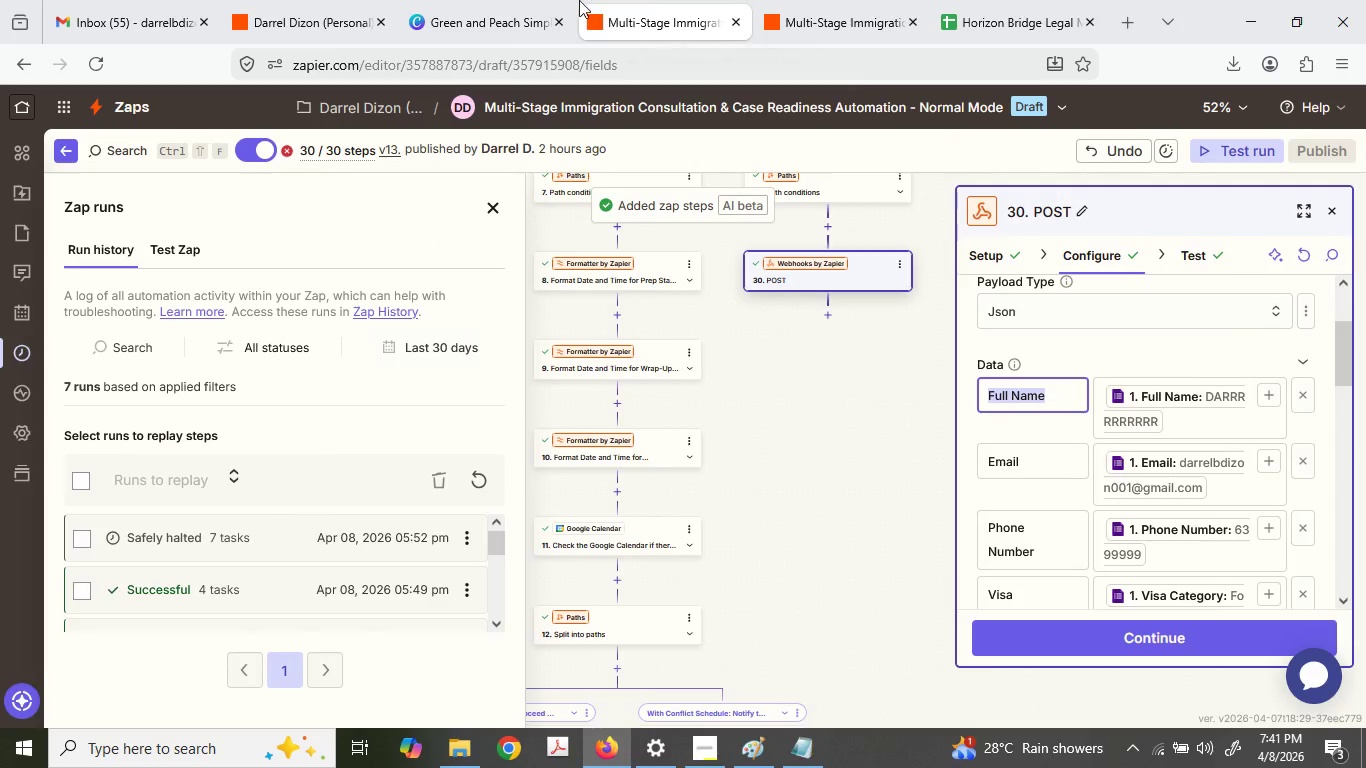 
left_click([570, 0])
 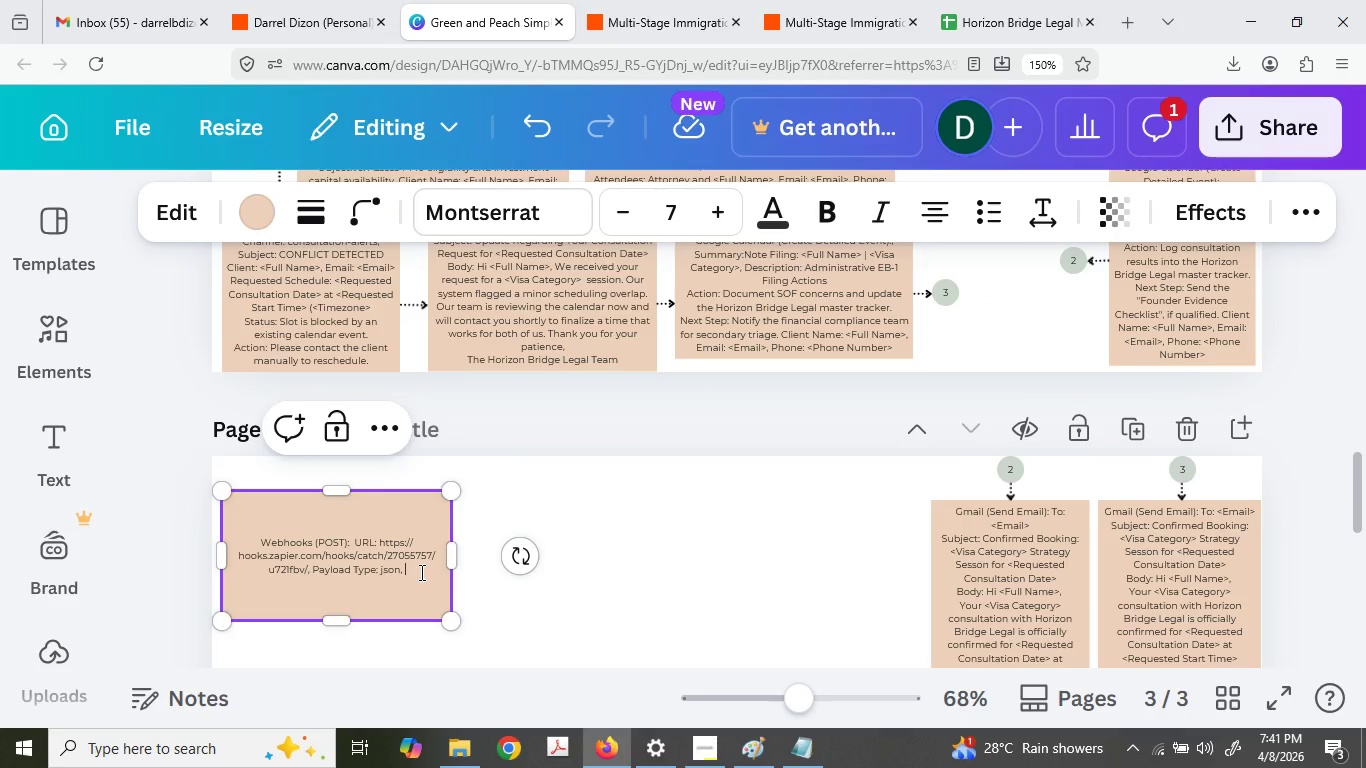 
type(Full Bam)
 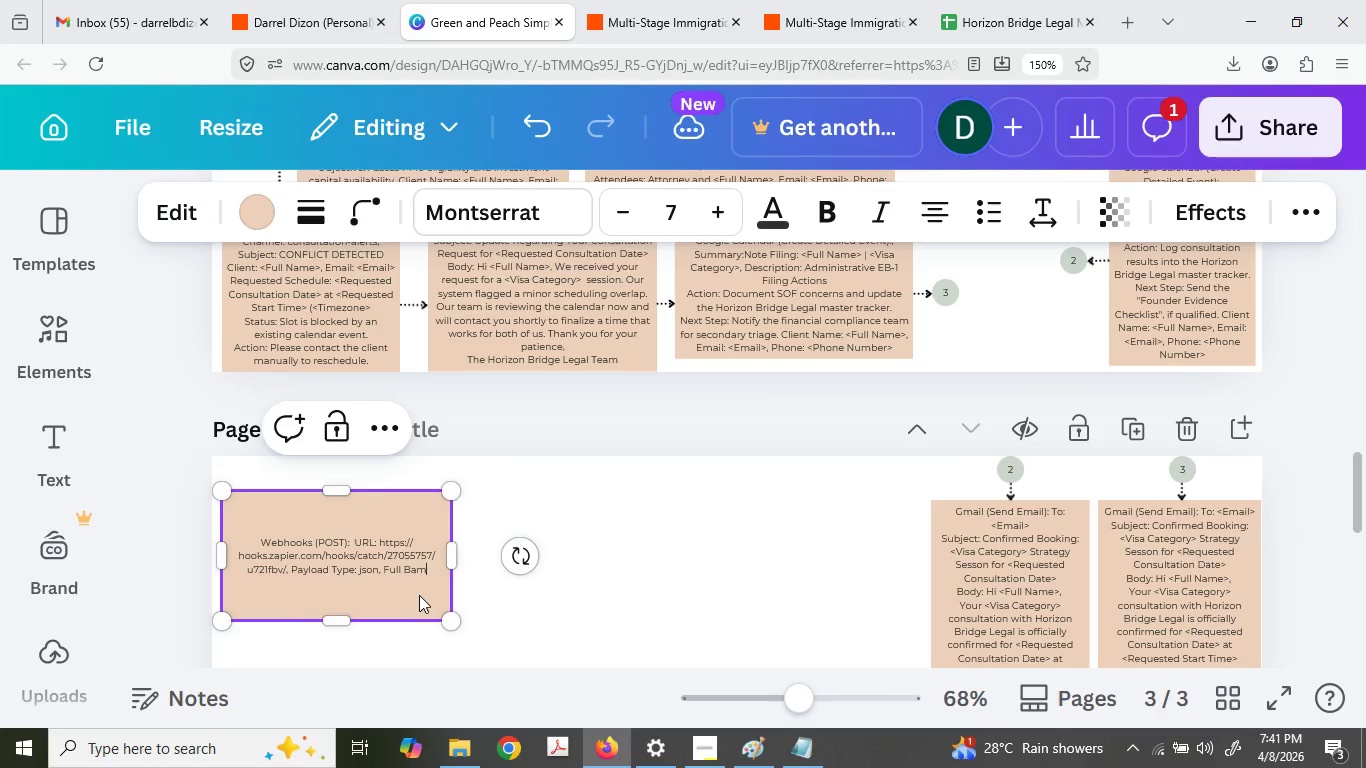 
key(Backspace)
key(Backspace)
key(Backspace)
type(Name: )
 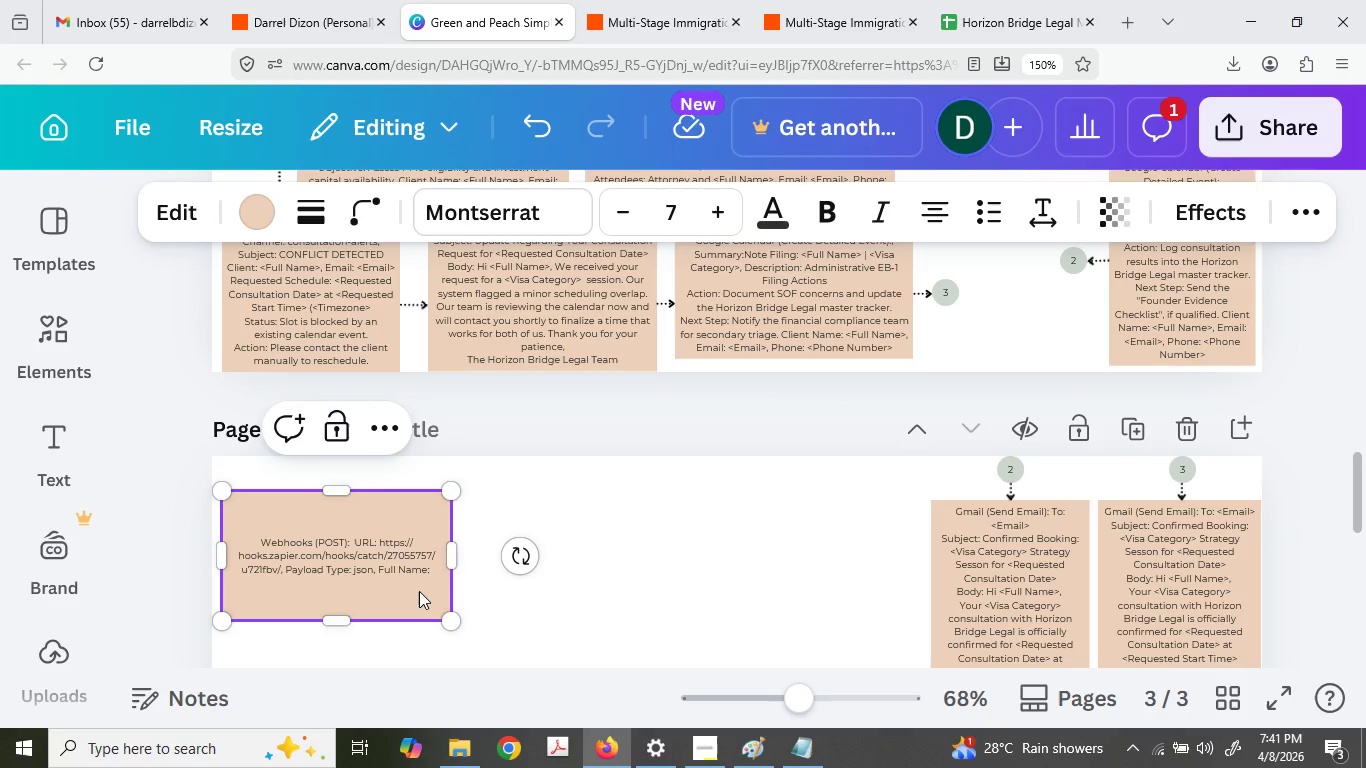 
key(Shift+ShiftLeft)
 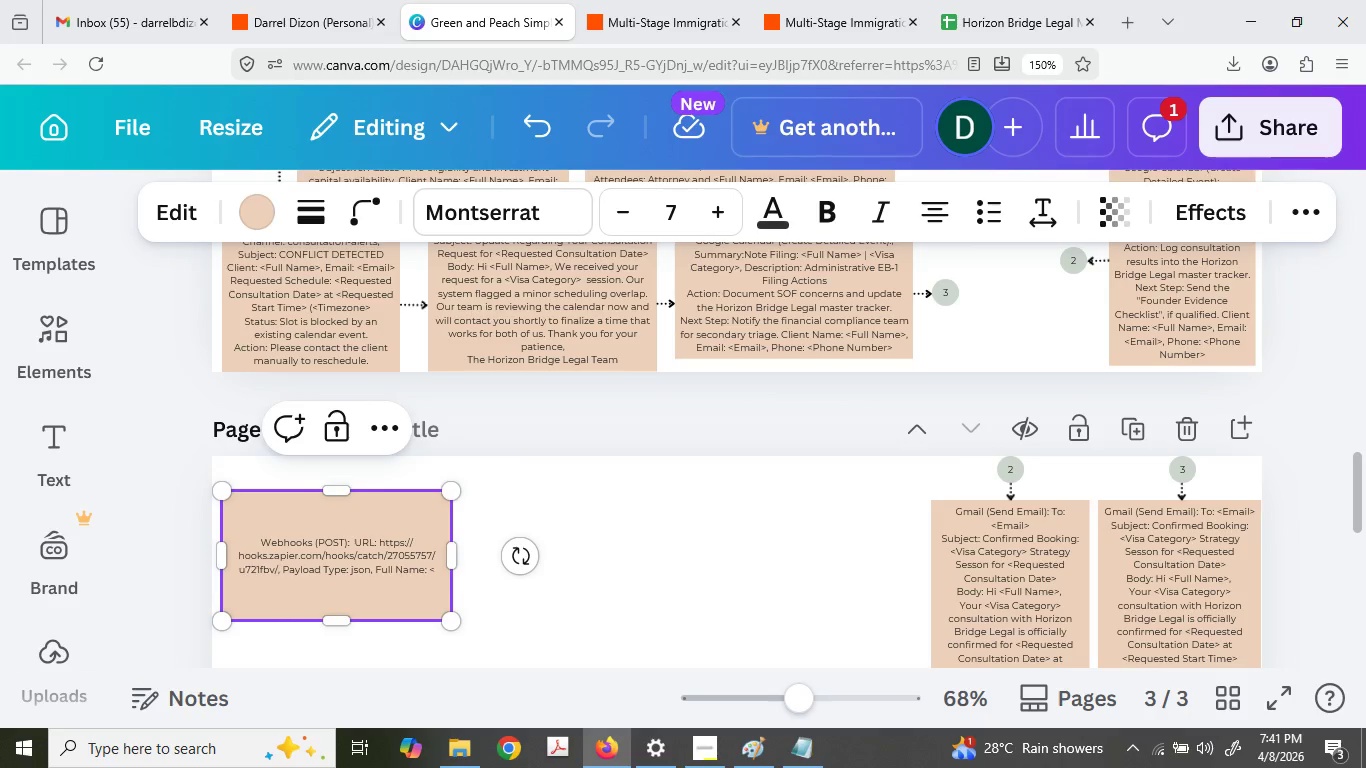 
key(Shift+Comma)
 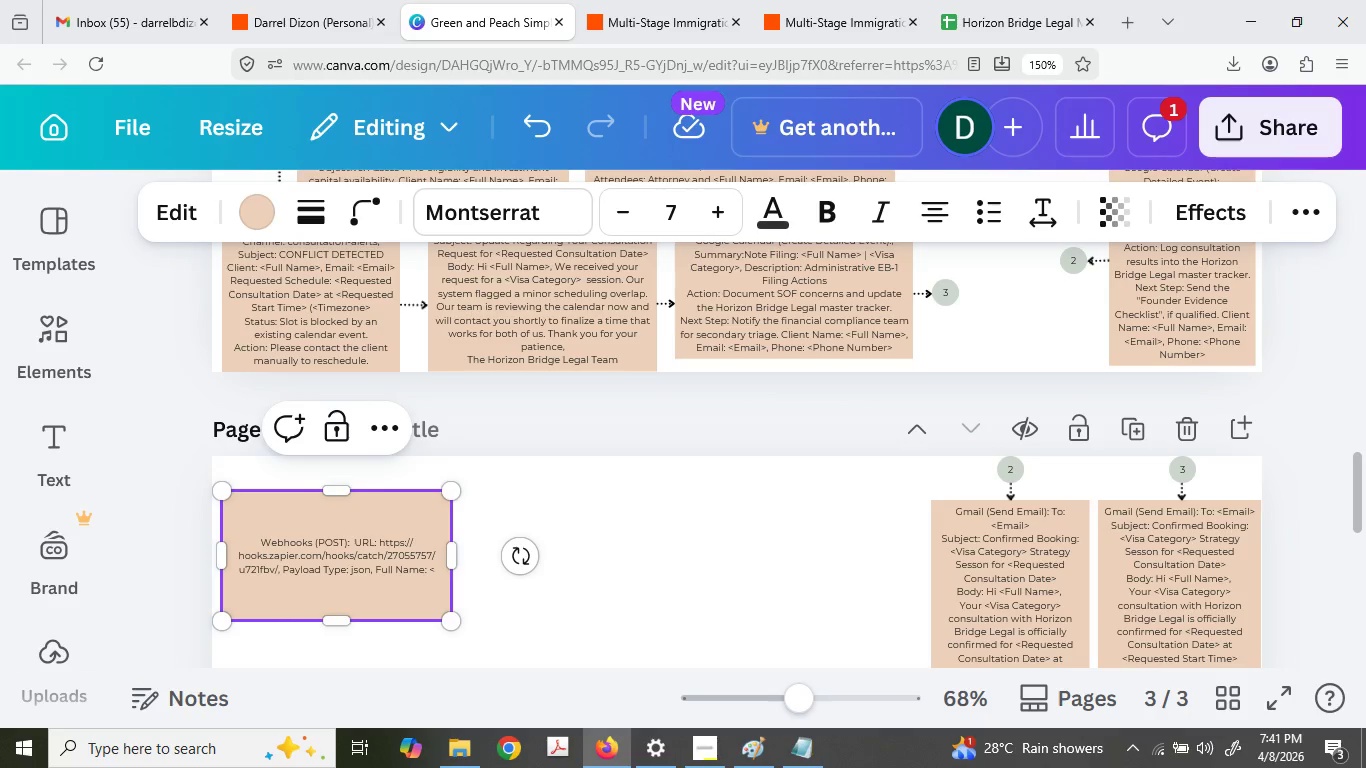 
key(Control+ControlLeft)
 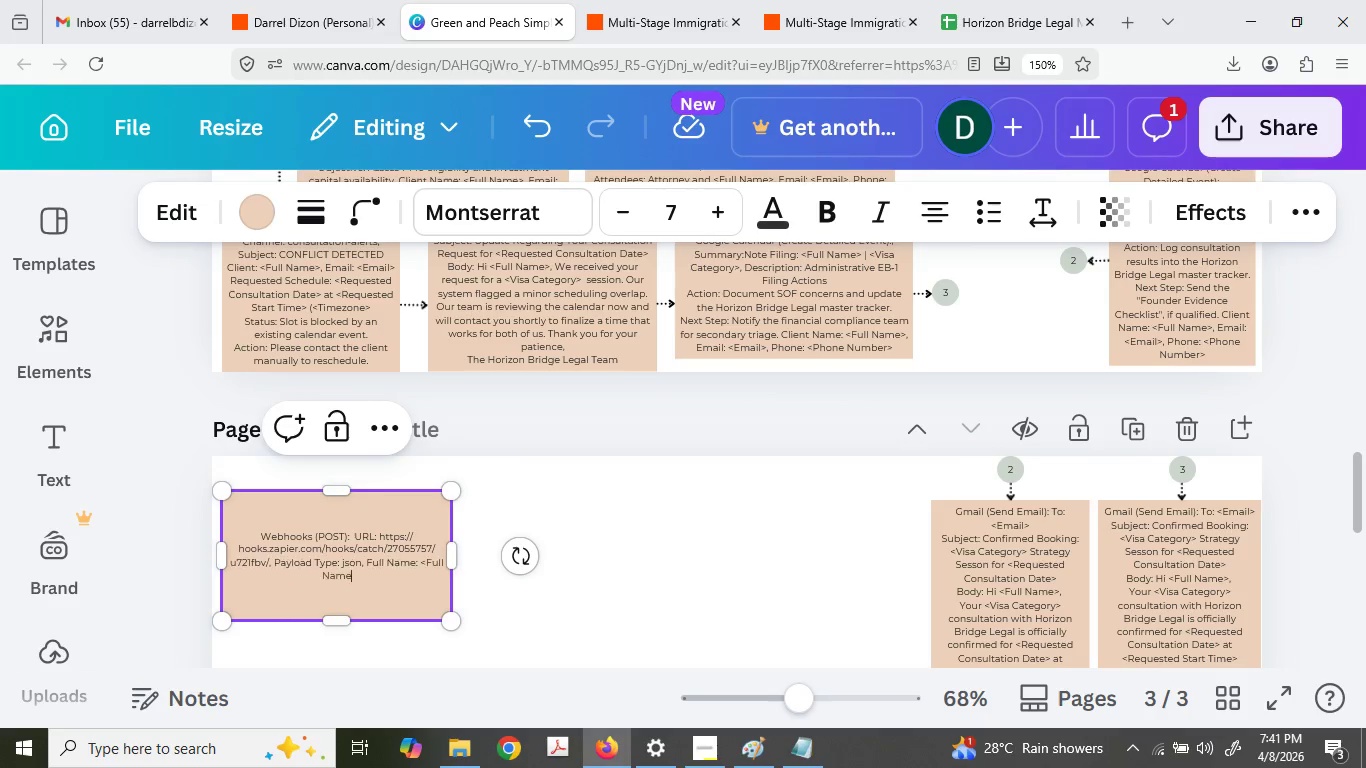 
key(Control+V)
 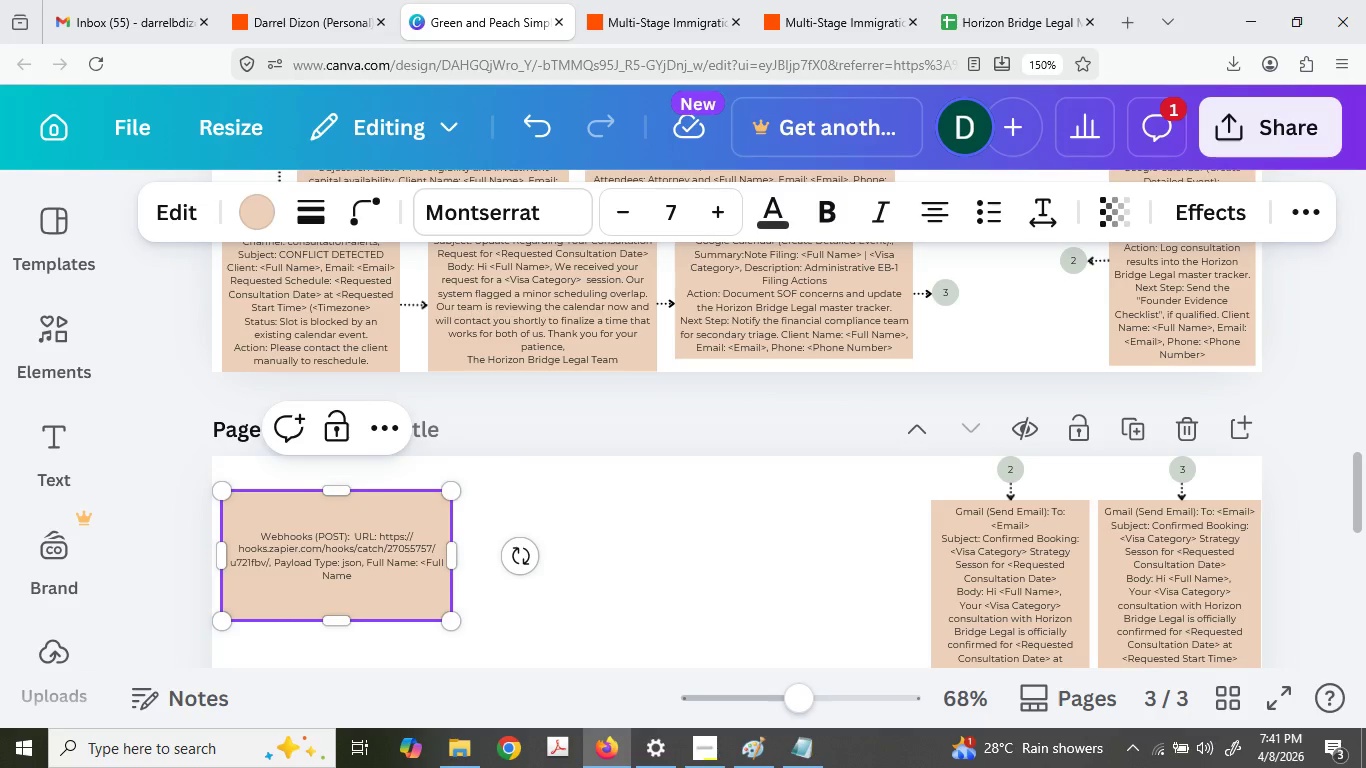 
key(Shift+Period)
 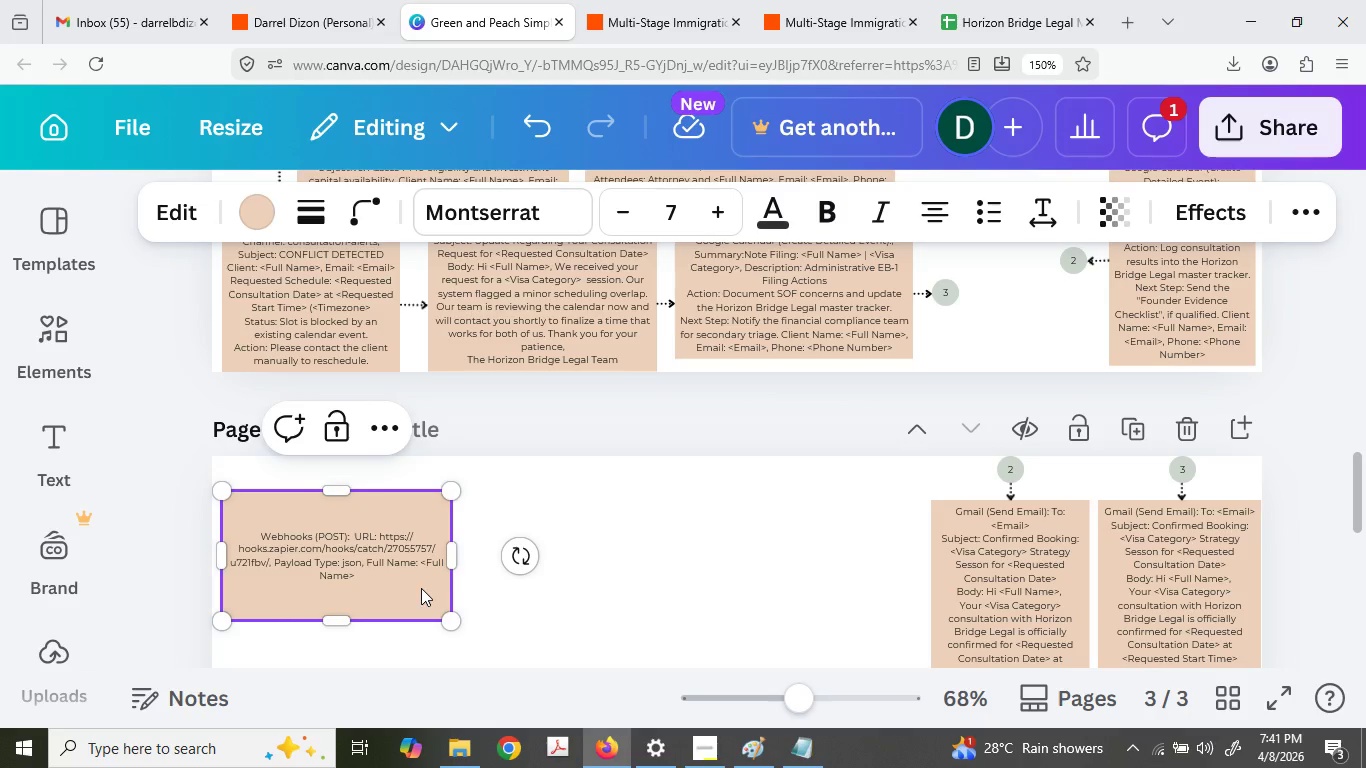 
key(Comma)
 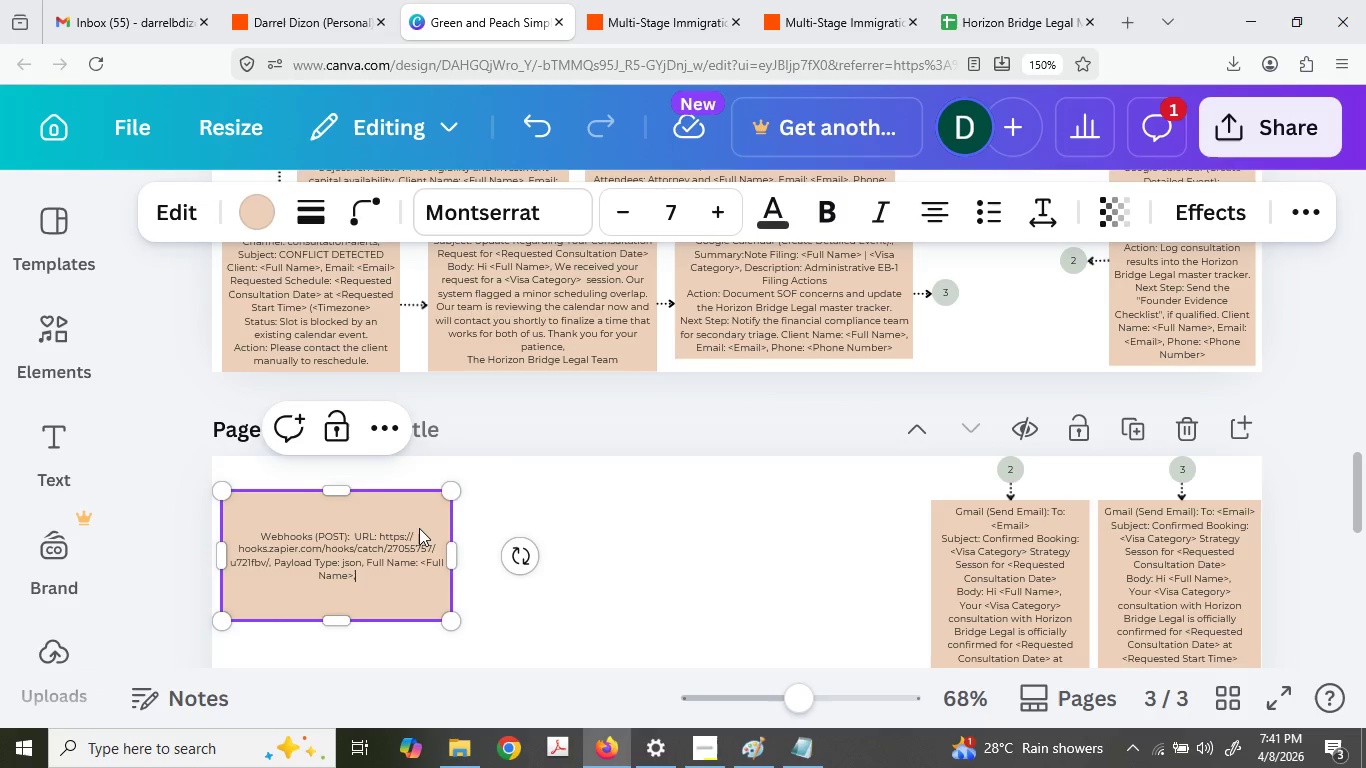 
key(Space)
 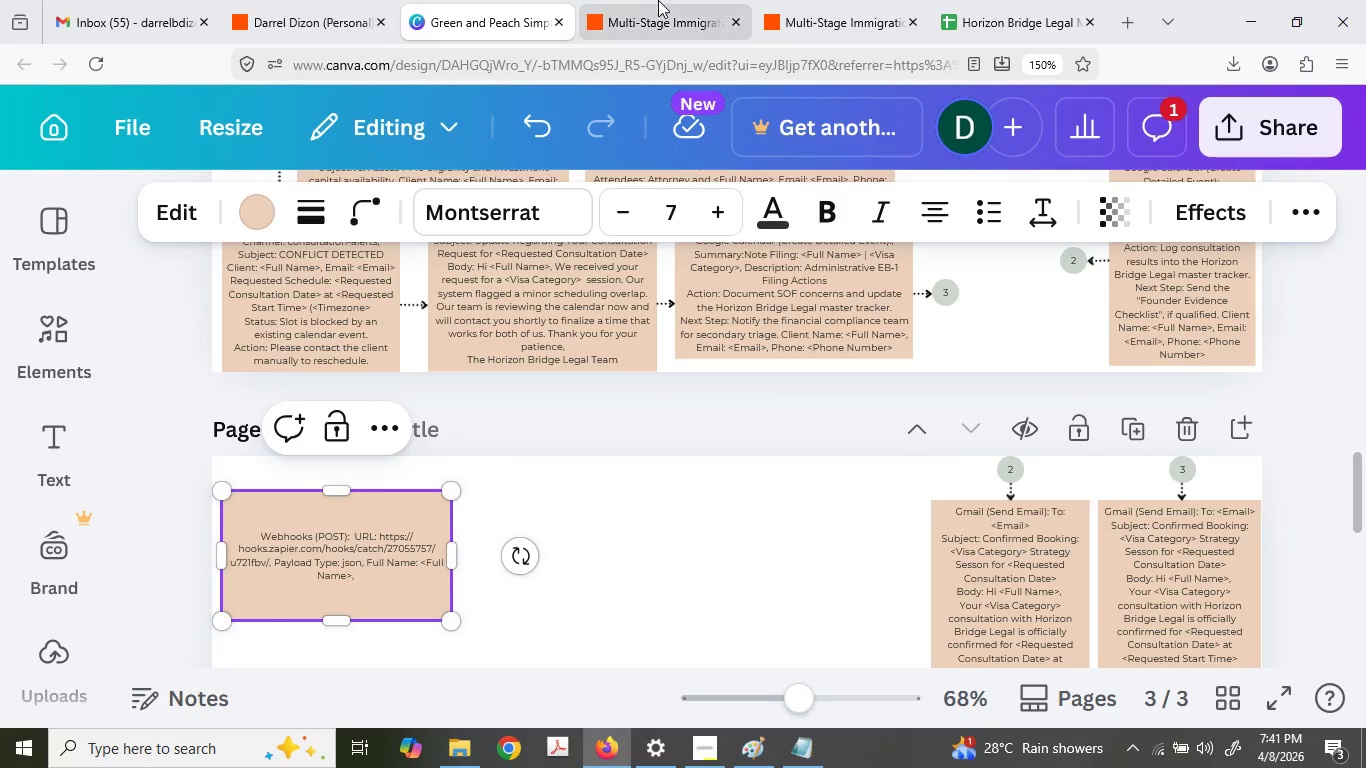 
left_click([659, 0])
 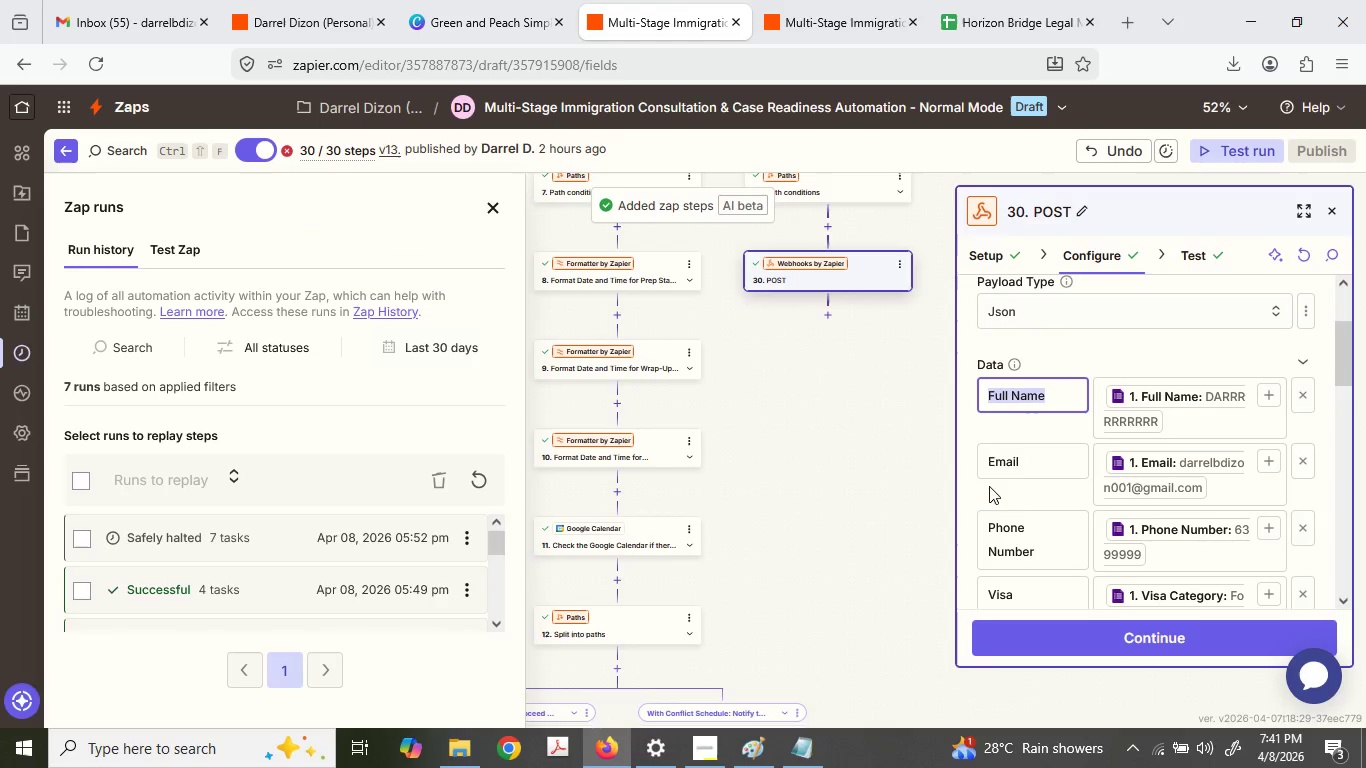 
left_click([1011, 453])
 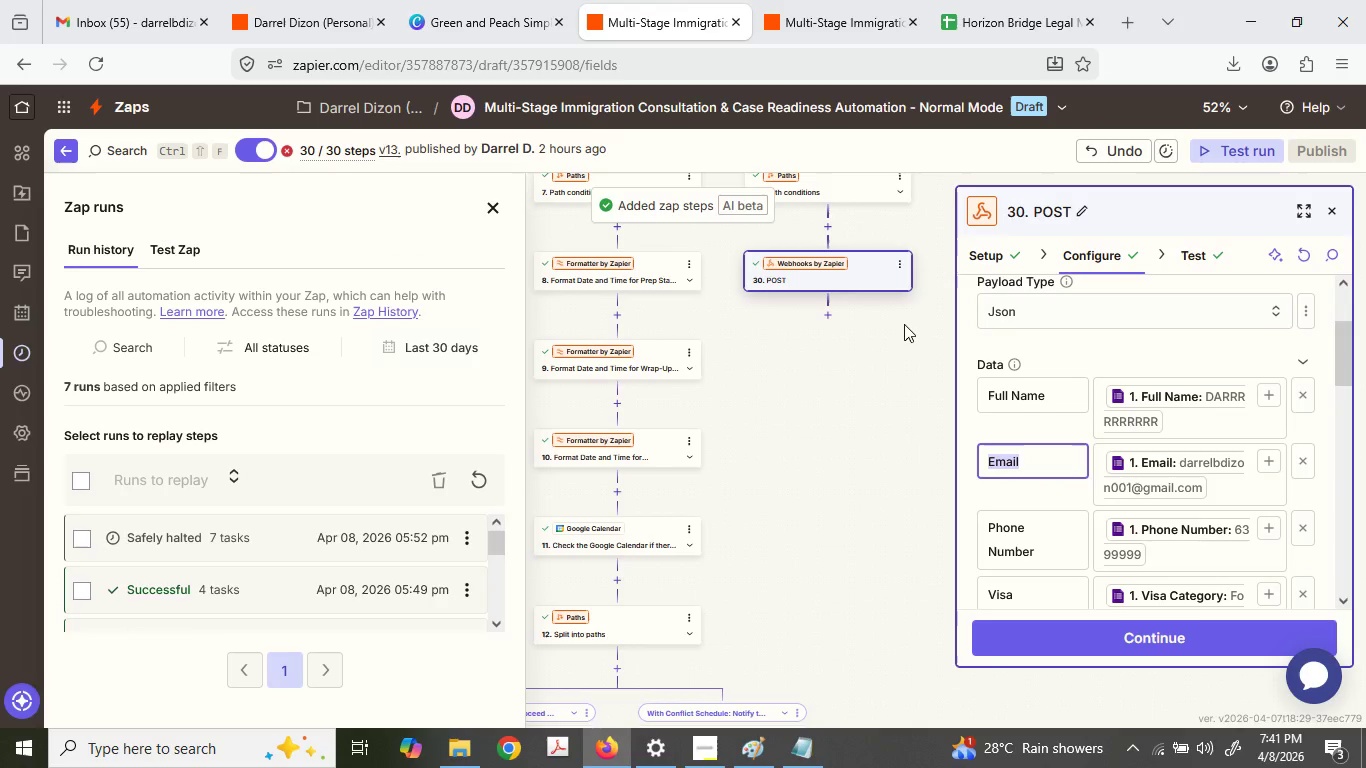 
key(Control+ControlLeft)
 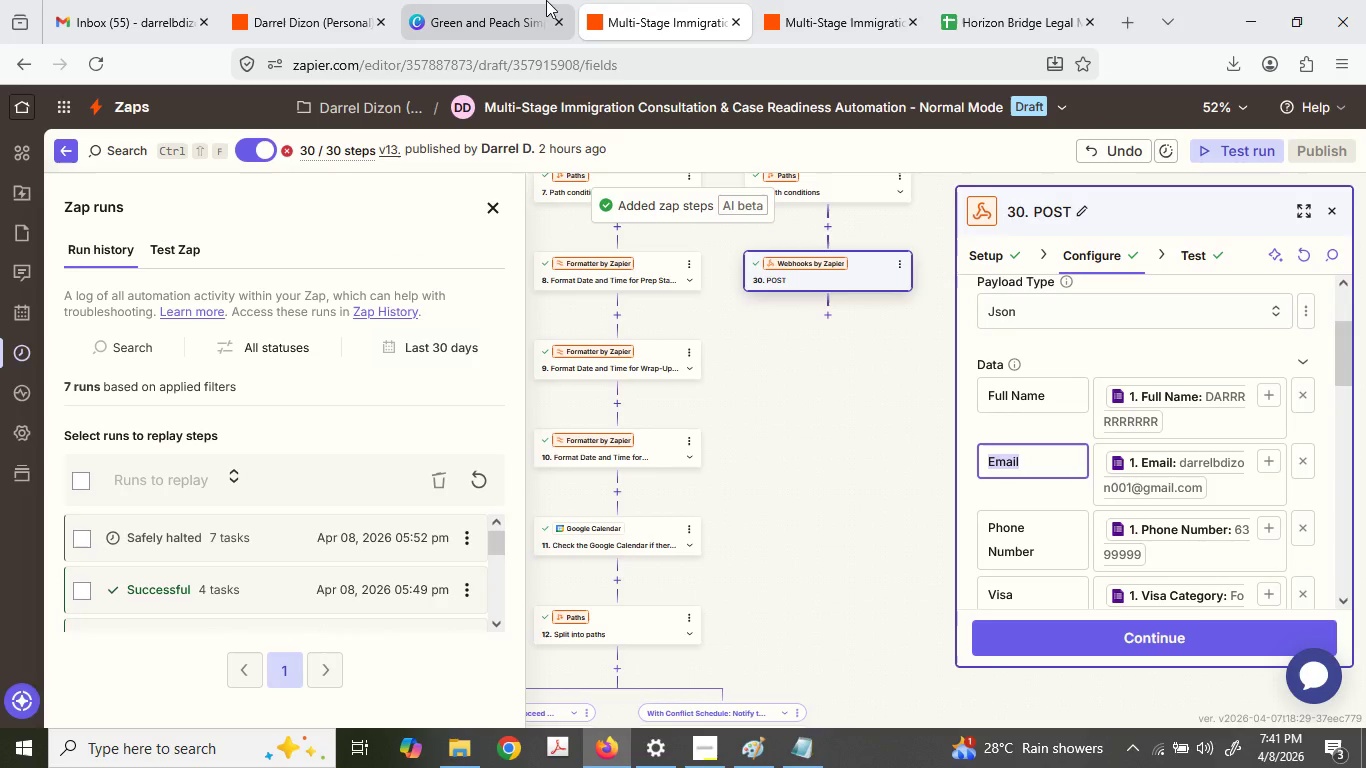 
key(Control+C)
 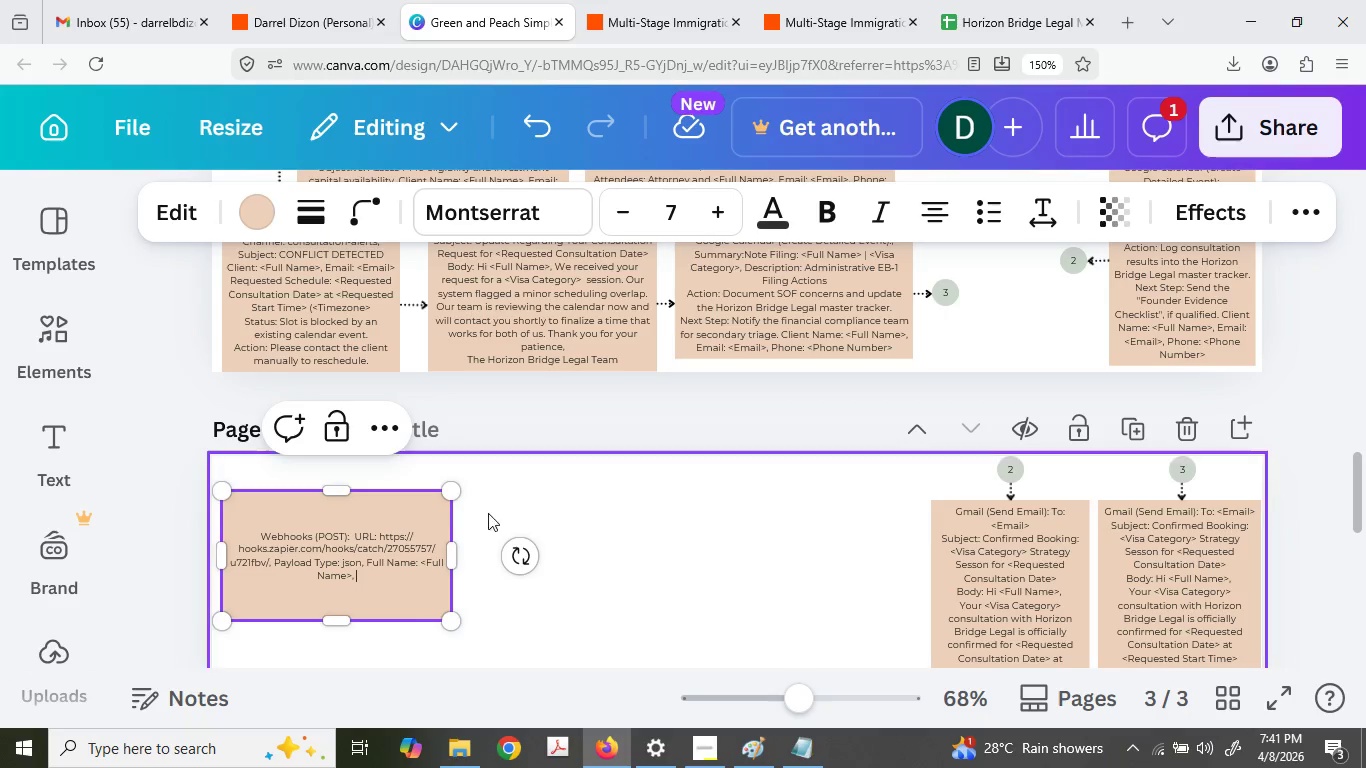 
key(Control+ControlLeft)
 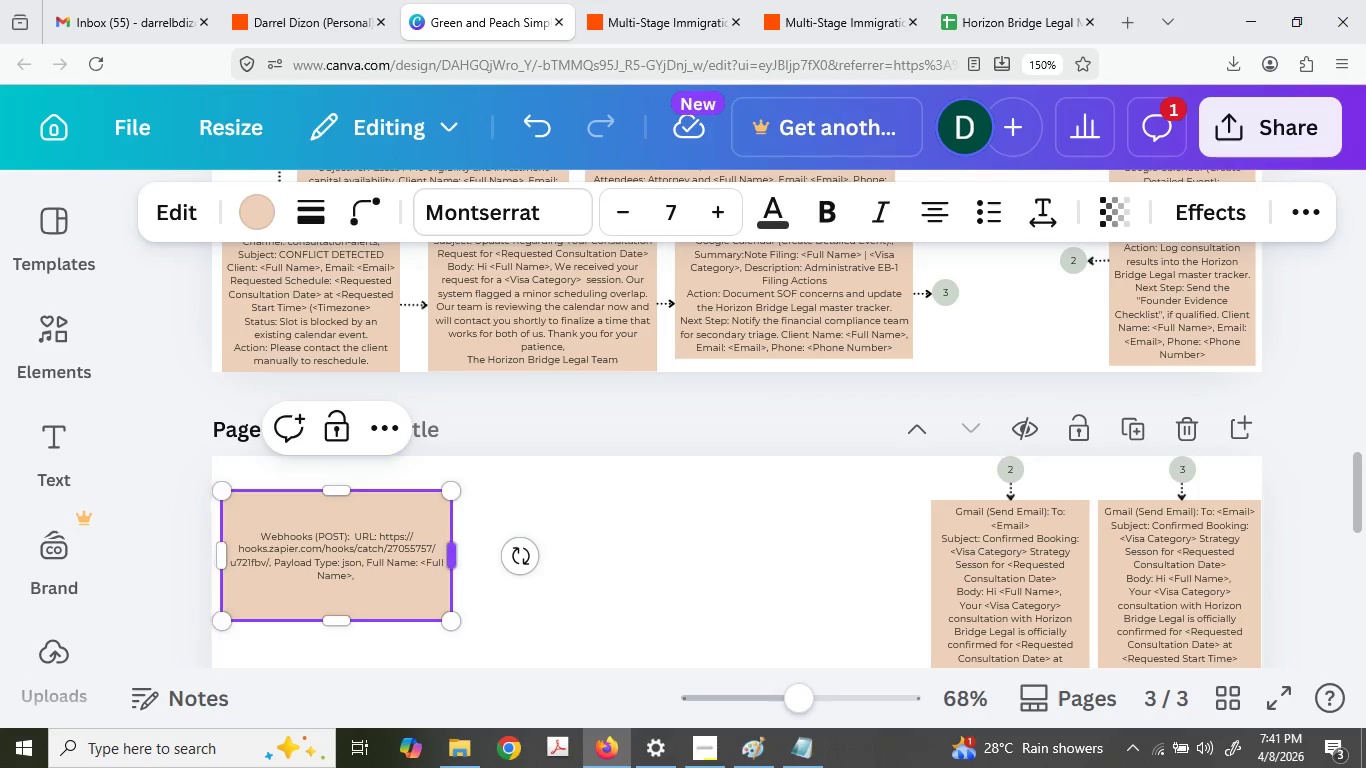 
key(Control+V)
 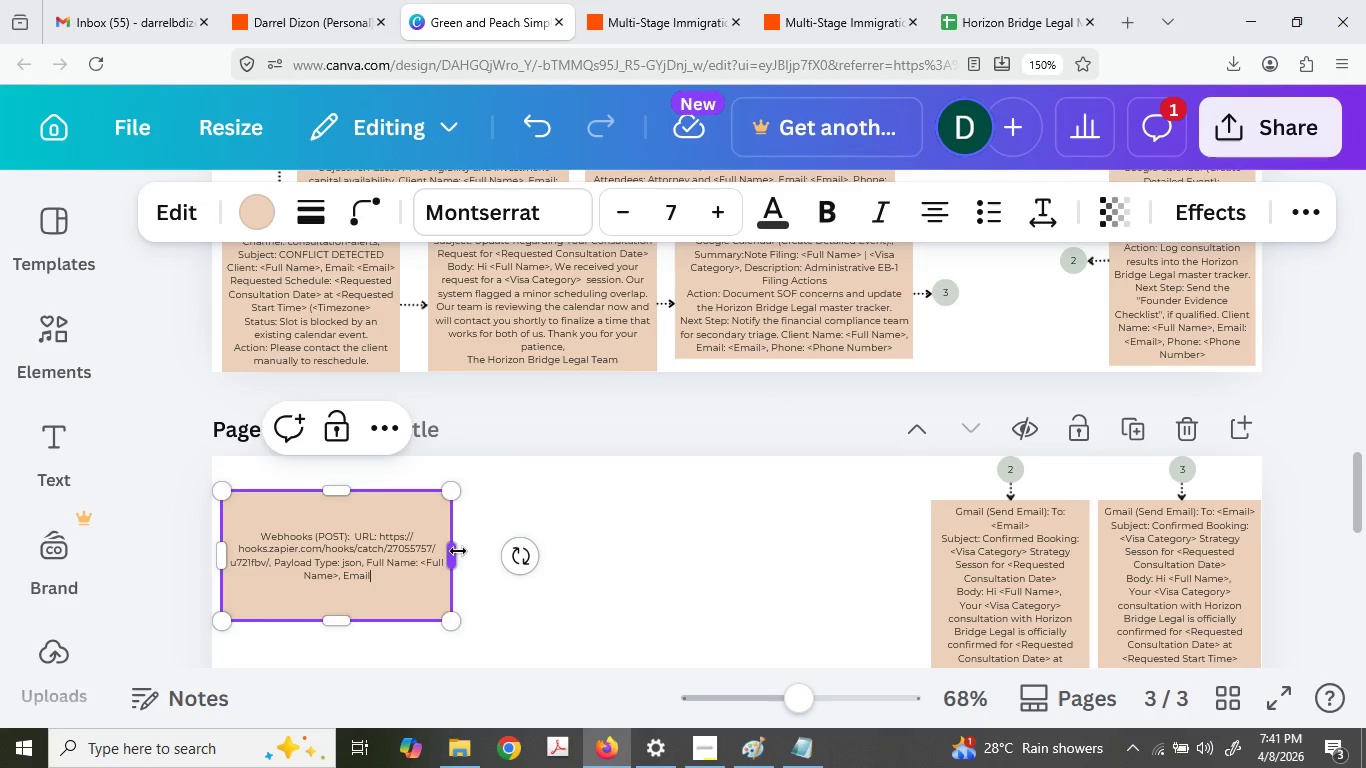 
key(Shift+Semicolon)
 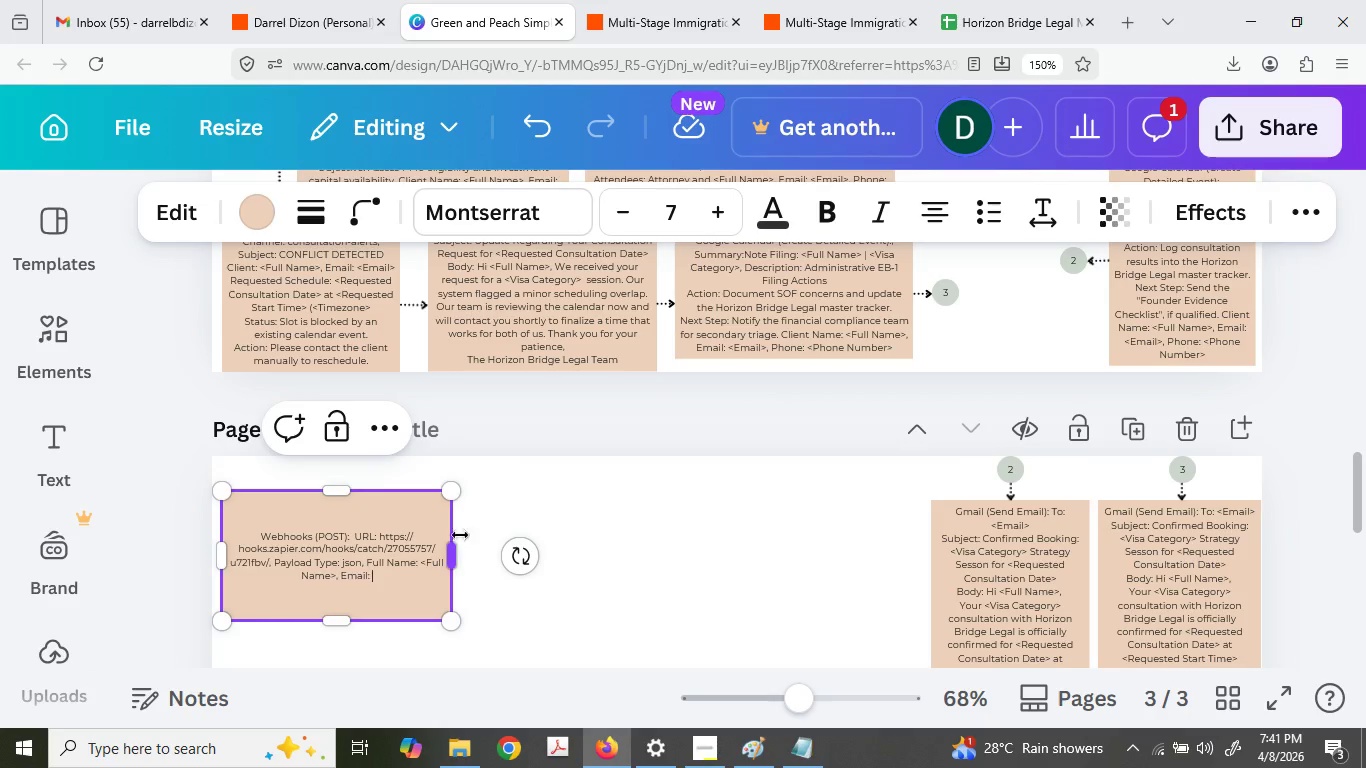 
key(Shift+Space)
 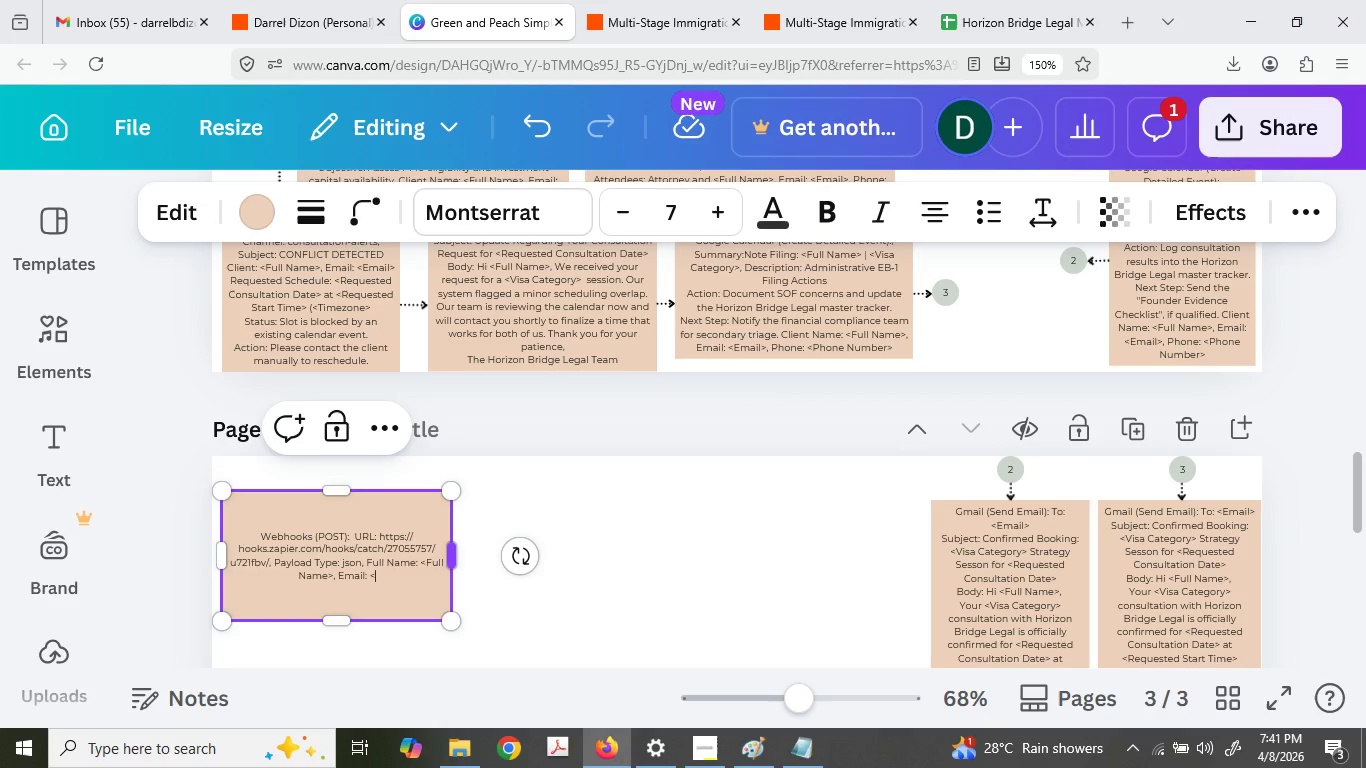 
key(Shift+Comma)
 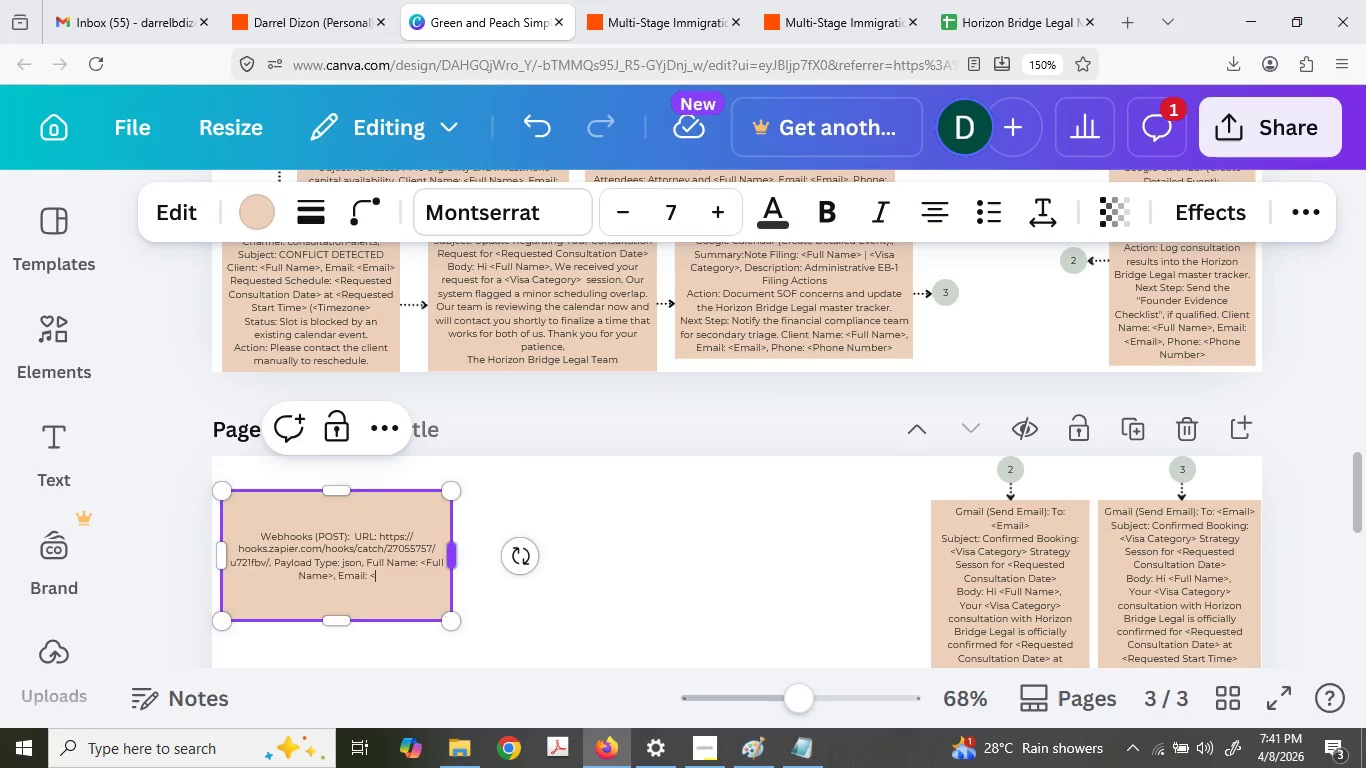 
key(Control+ControlLeft)
 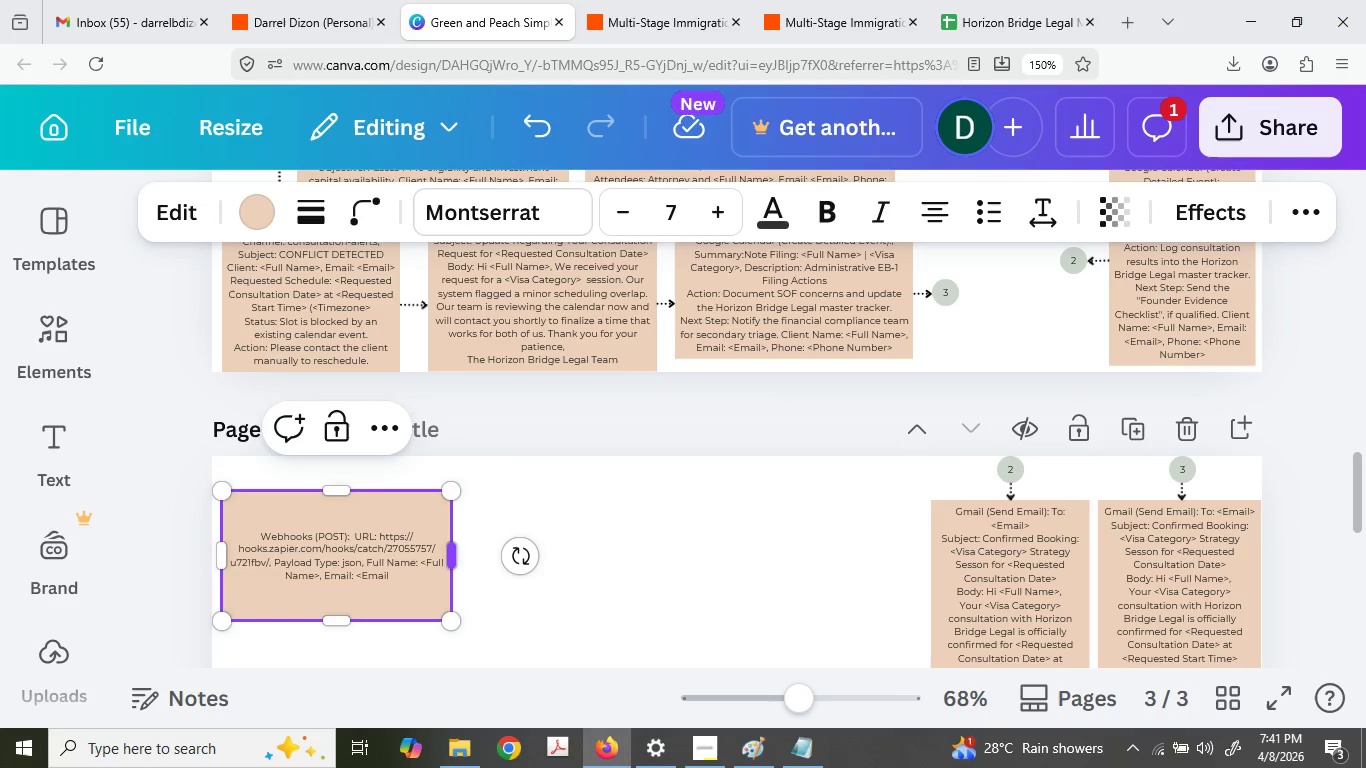 
key(Control+V)
 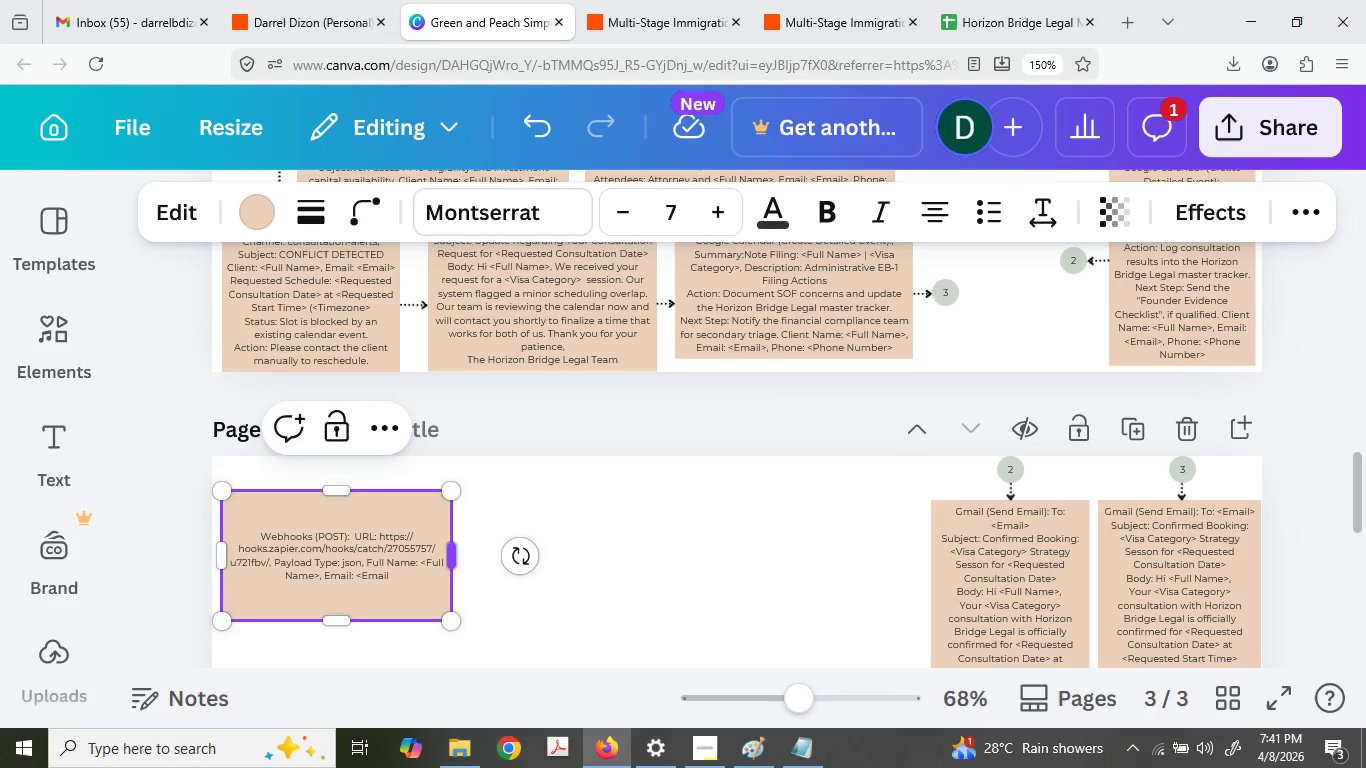 
key(Shift+ShiftLeft)
 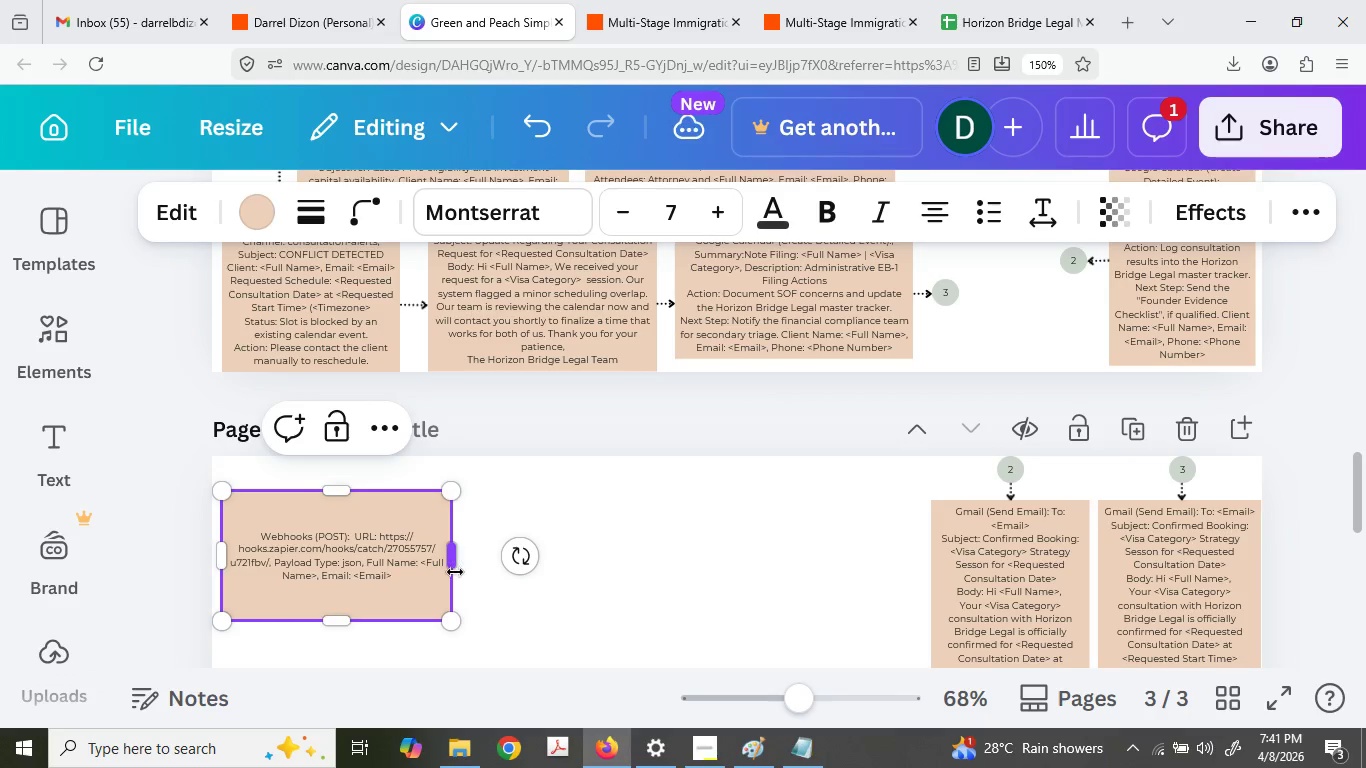 
key(Shift+Period)
 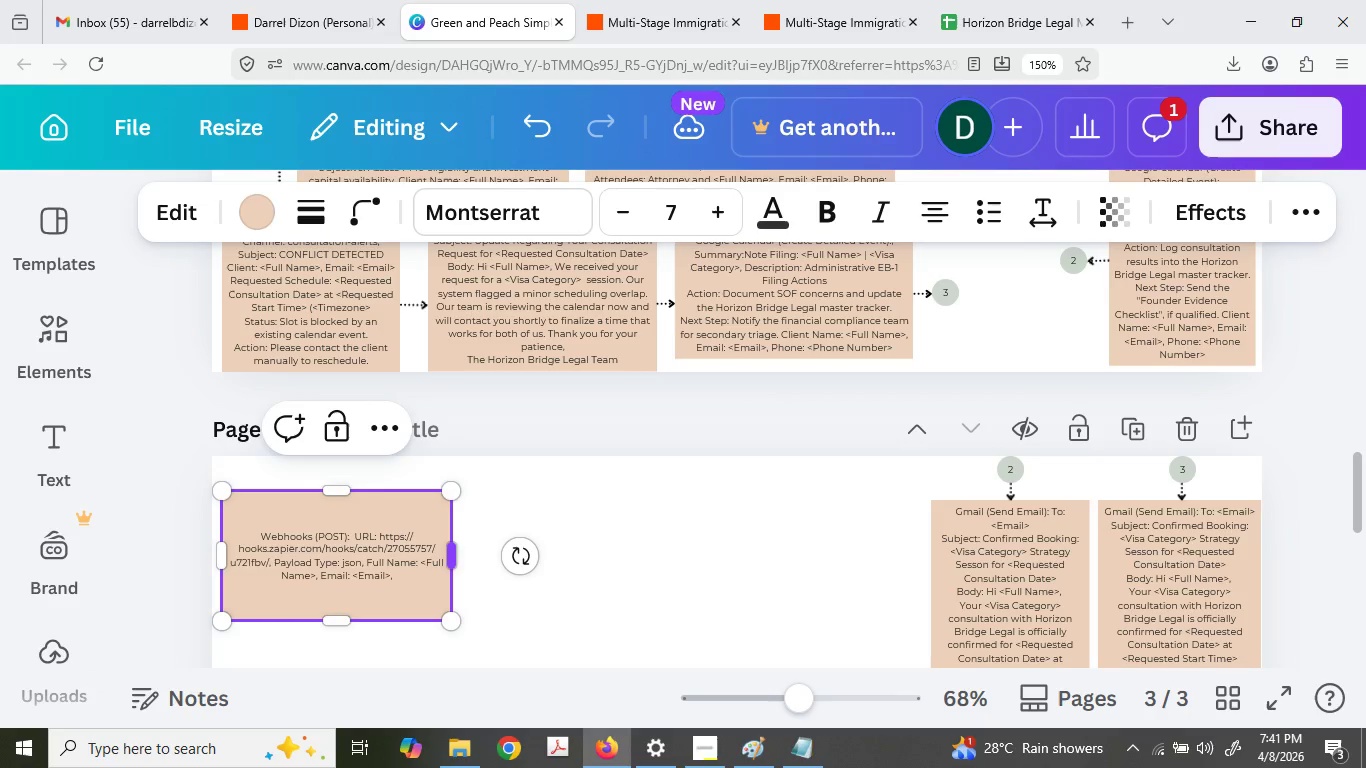 
key(Comma)
 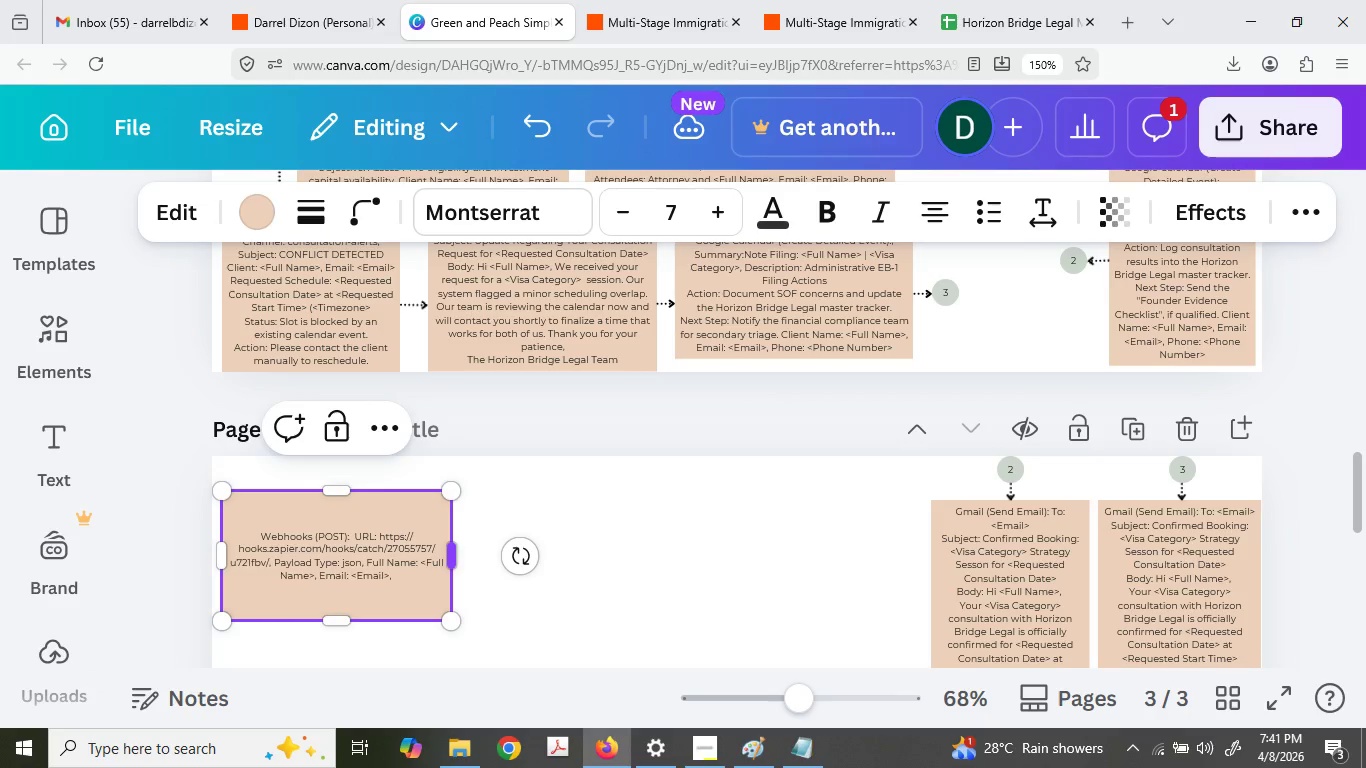 
key(Space)
 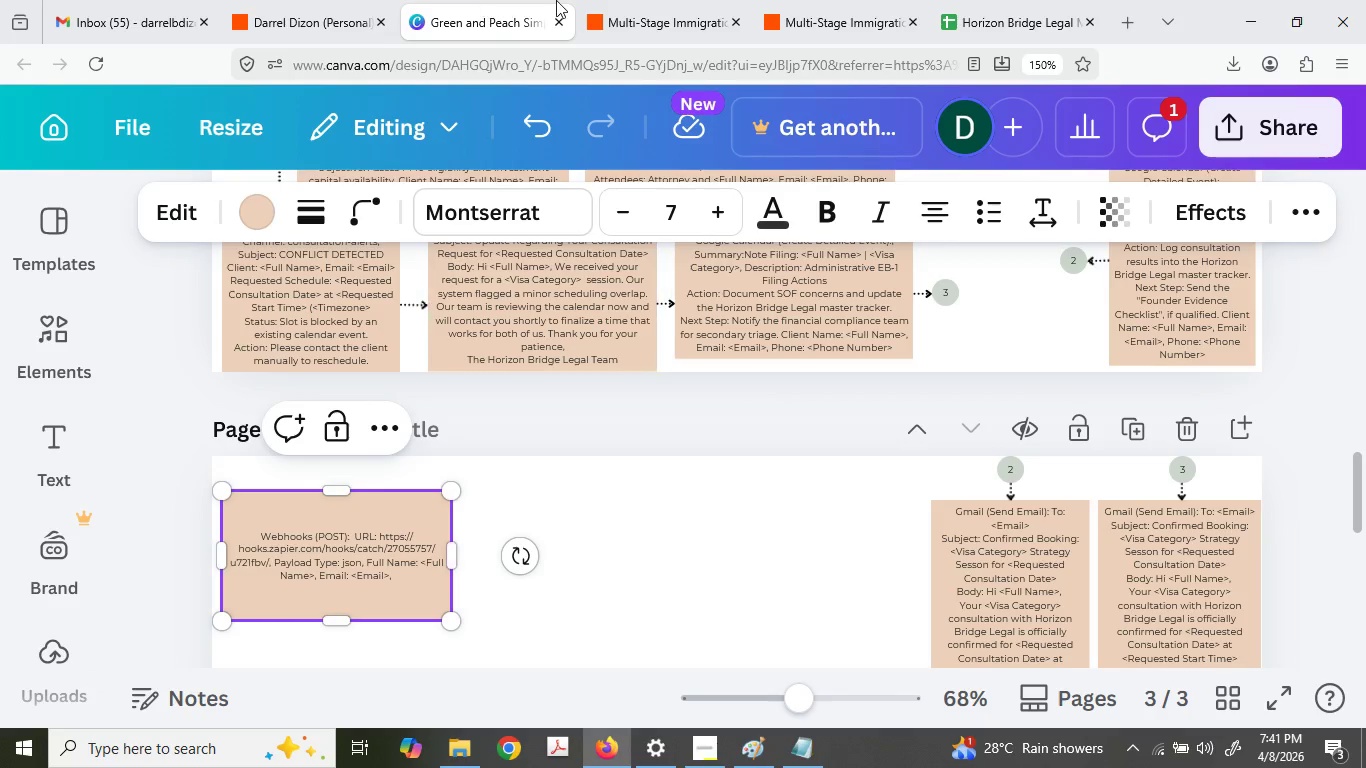 
left_click([560, 0])
 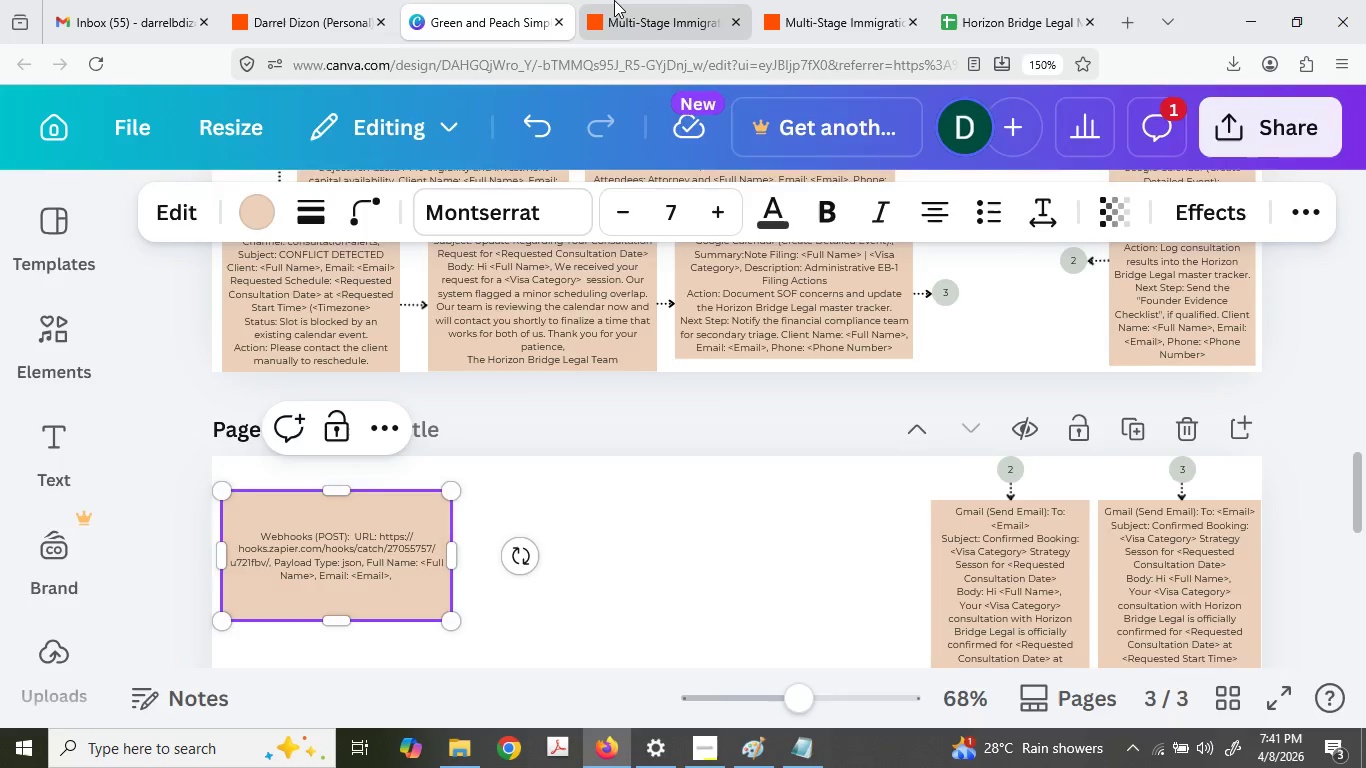 
double_click([614, 0])
 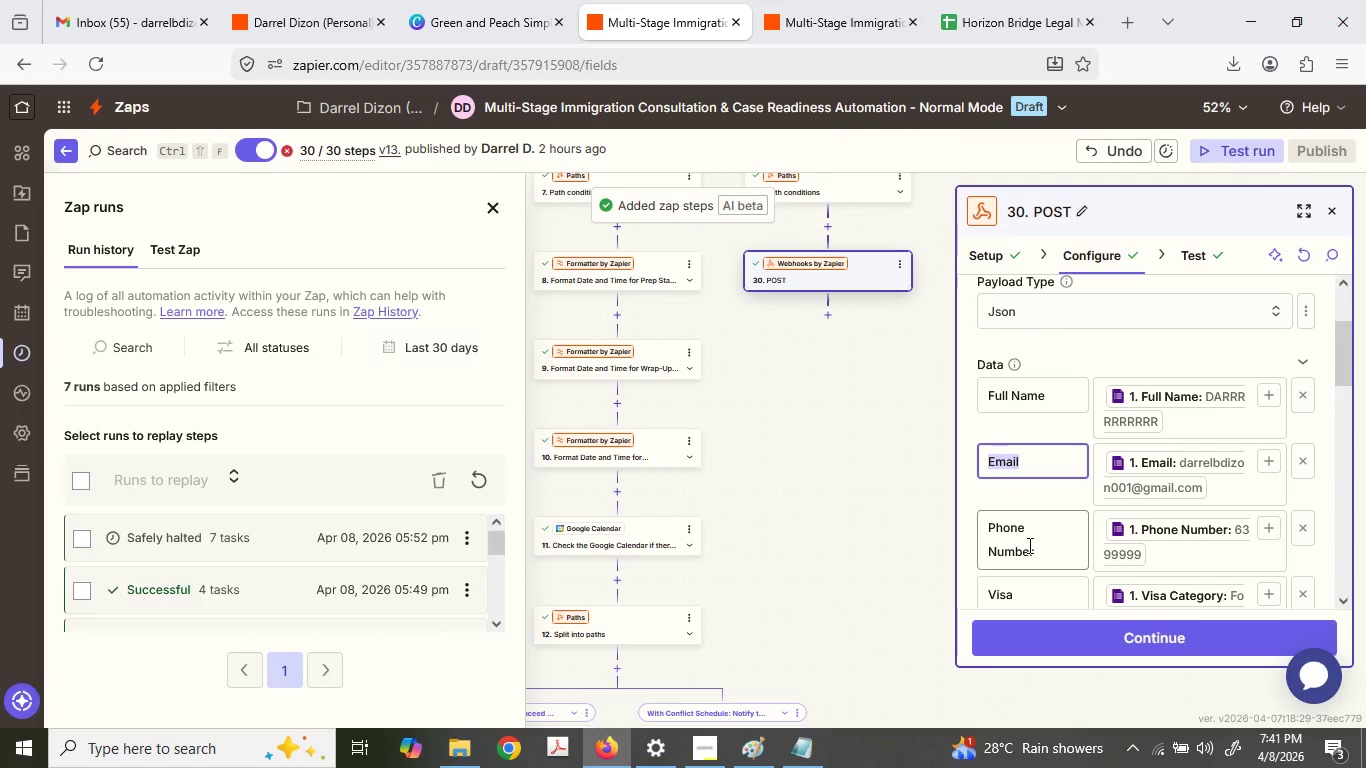 
double_click([1028, 545])
 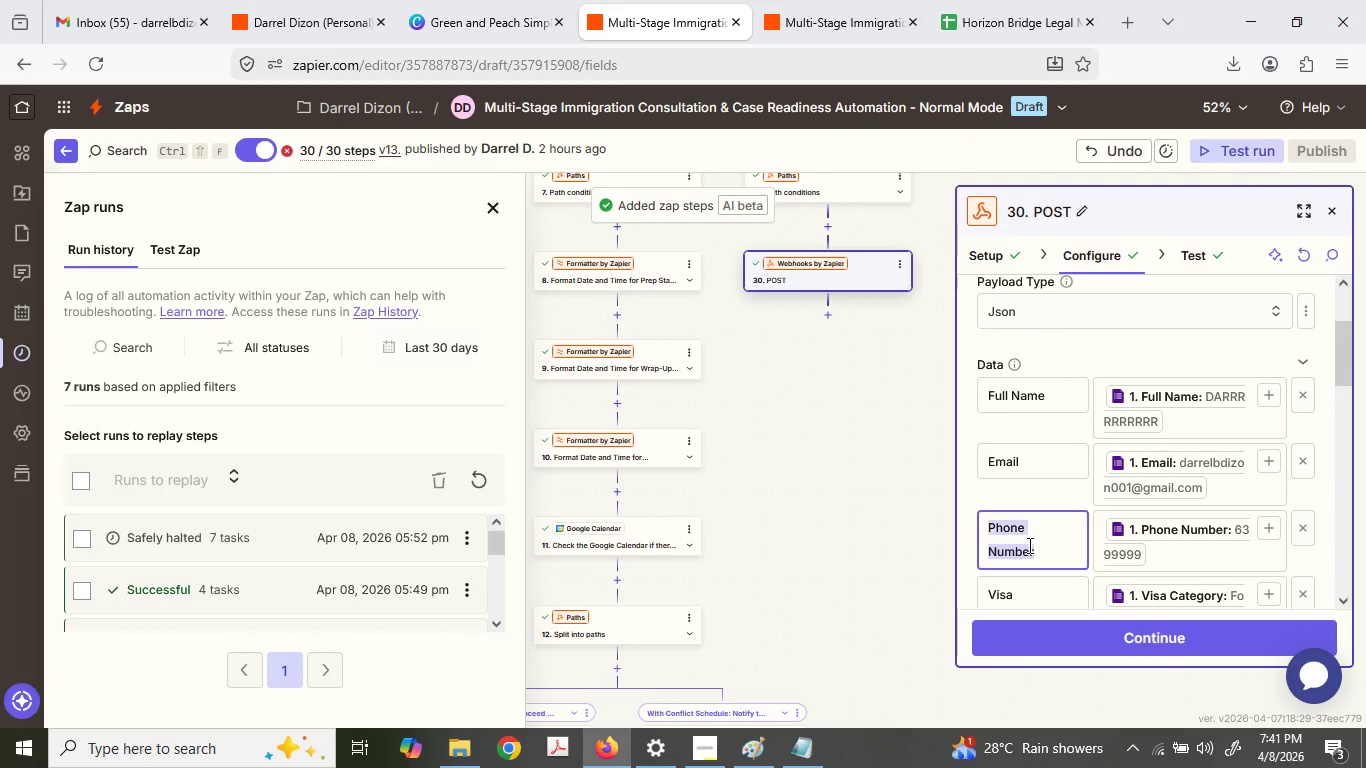 
triple_click([1028, 545])
 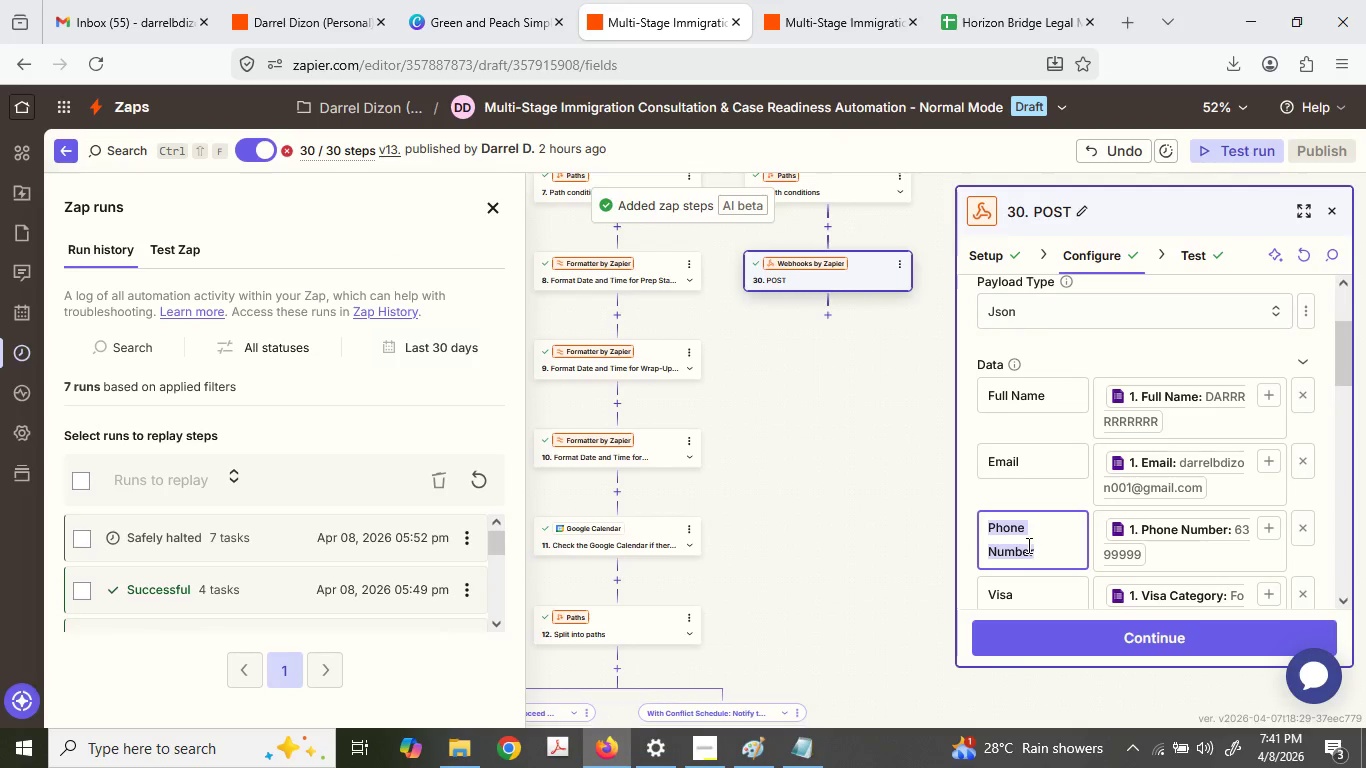 
key(Control+ControlLeft)
 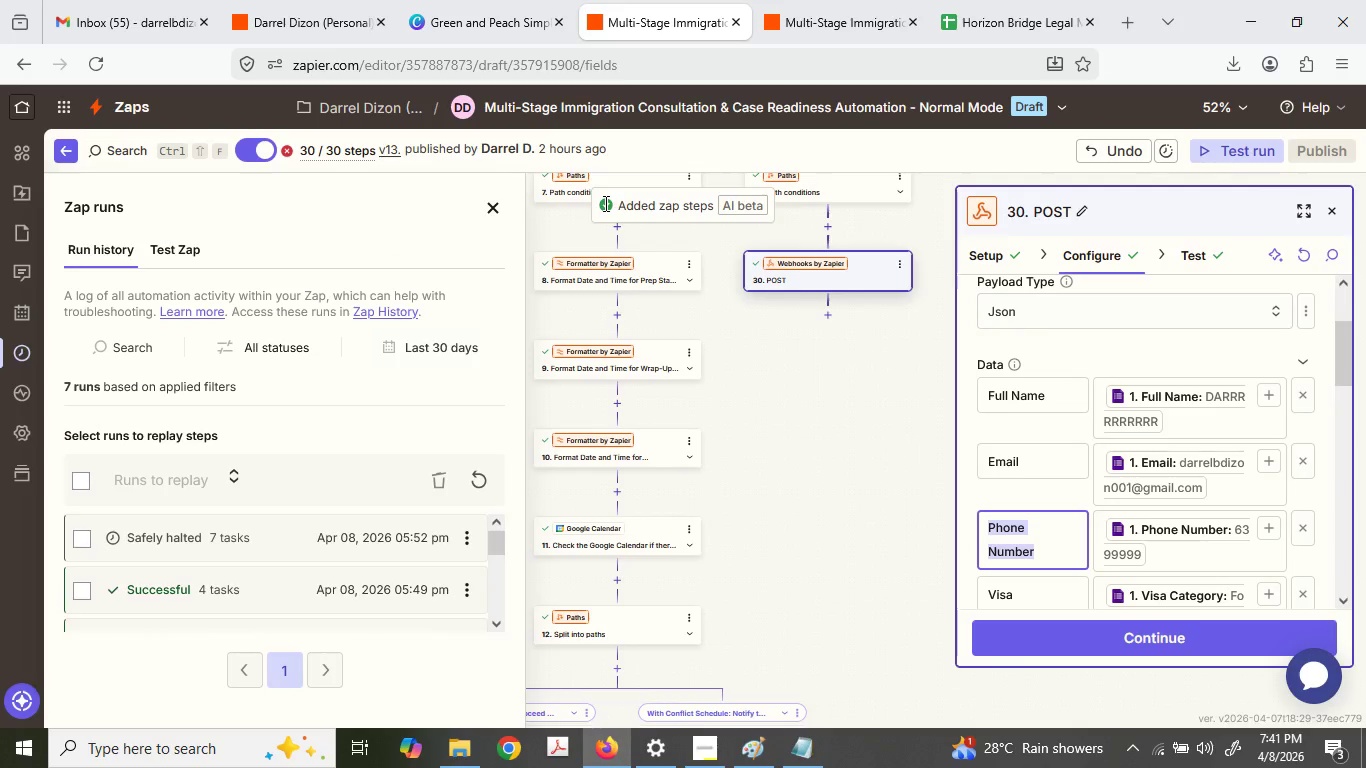 
key(Control+C)
 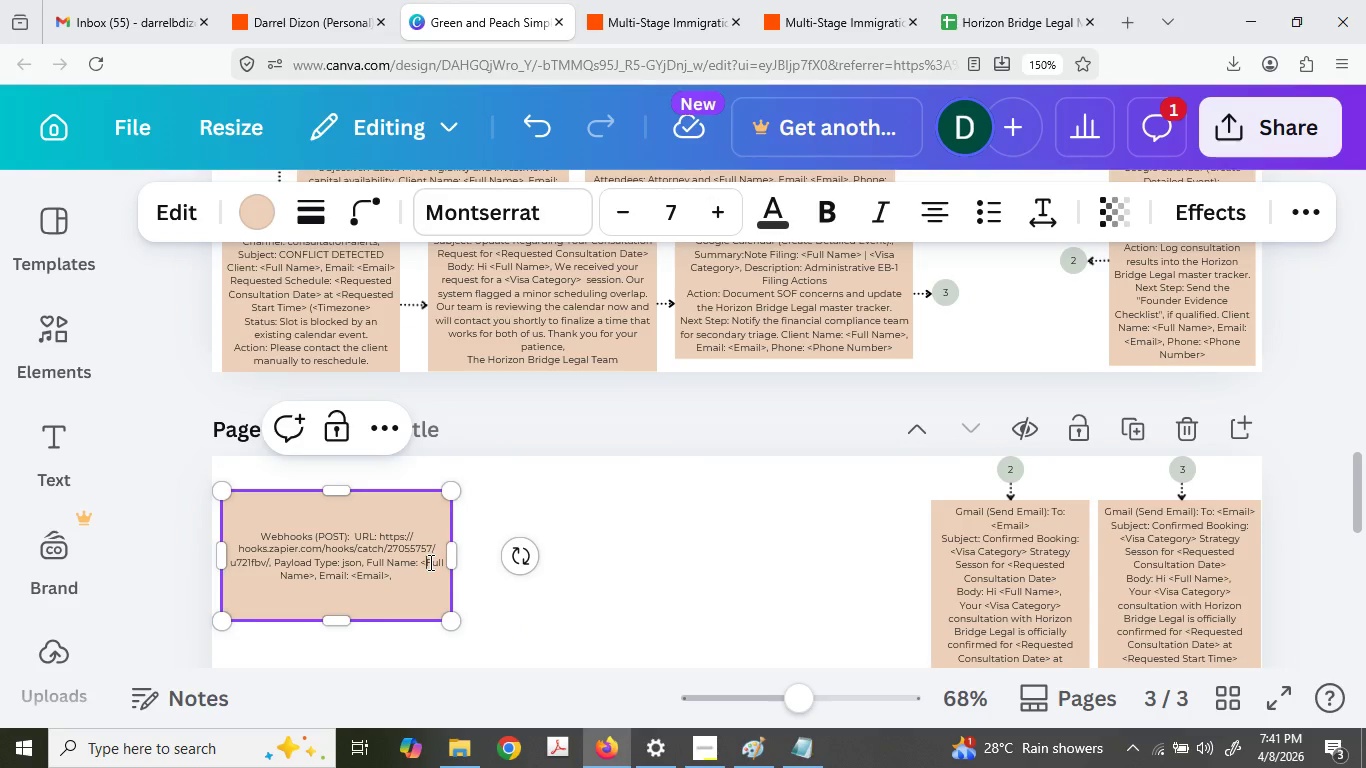 
double_click([416, 575])
 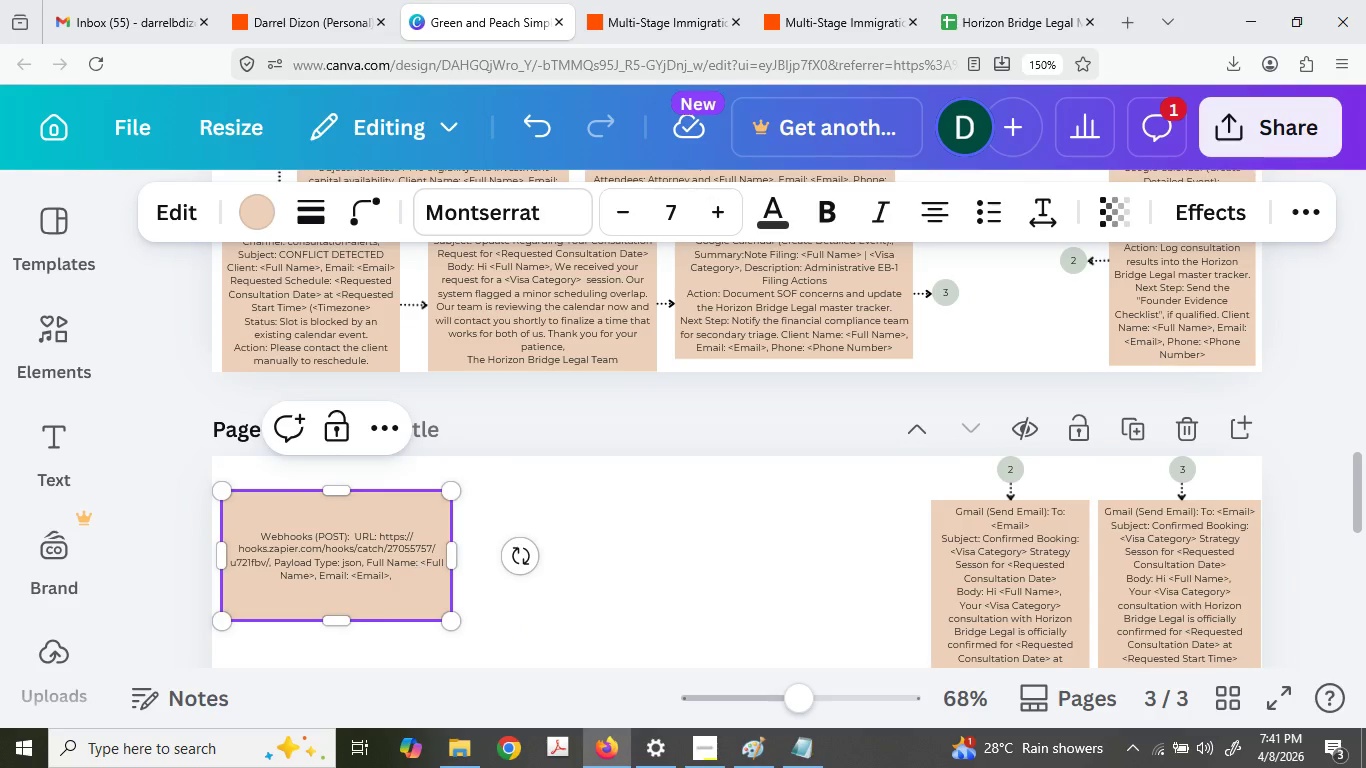 
key(Control+ControlLeft)
 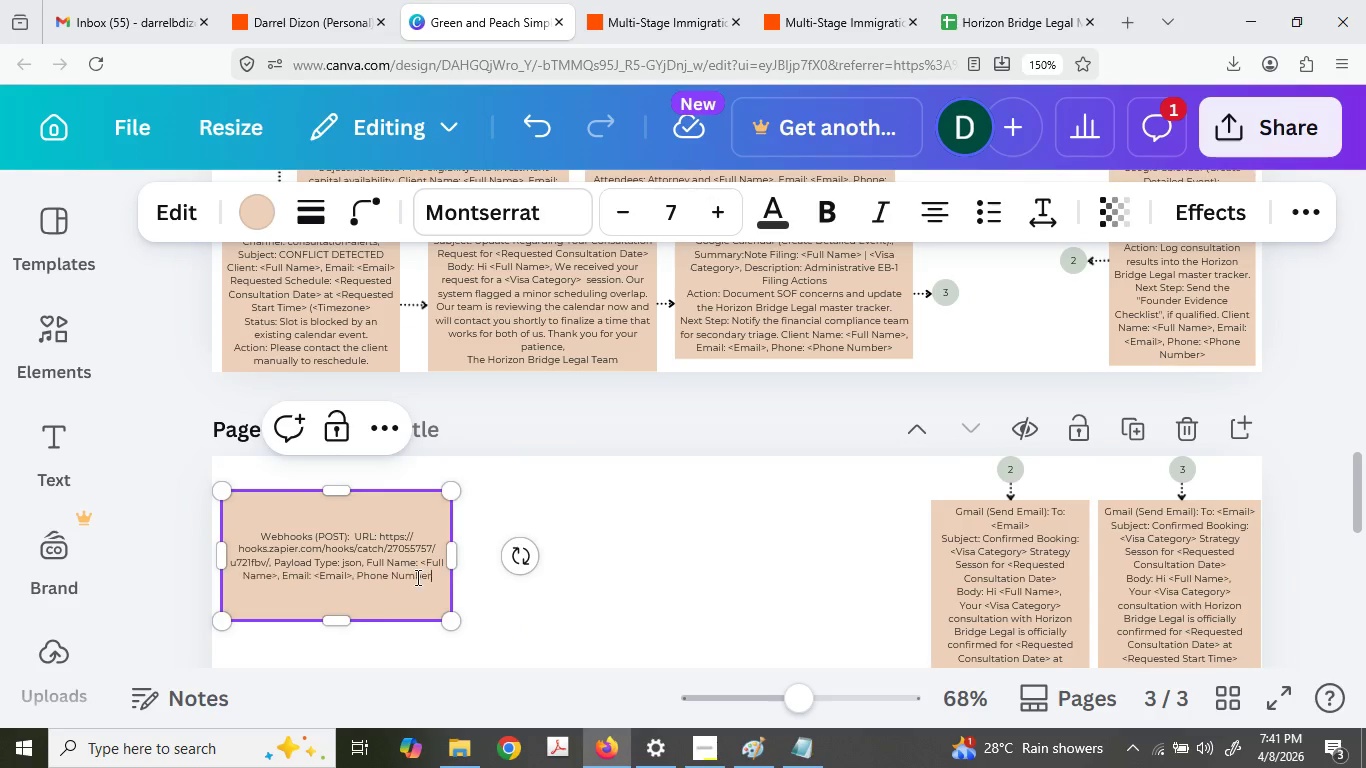 
key(Control+V)
 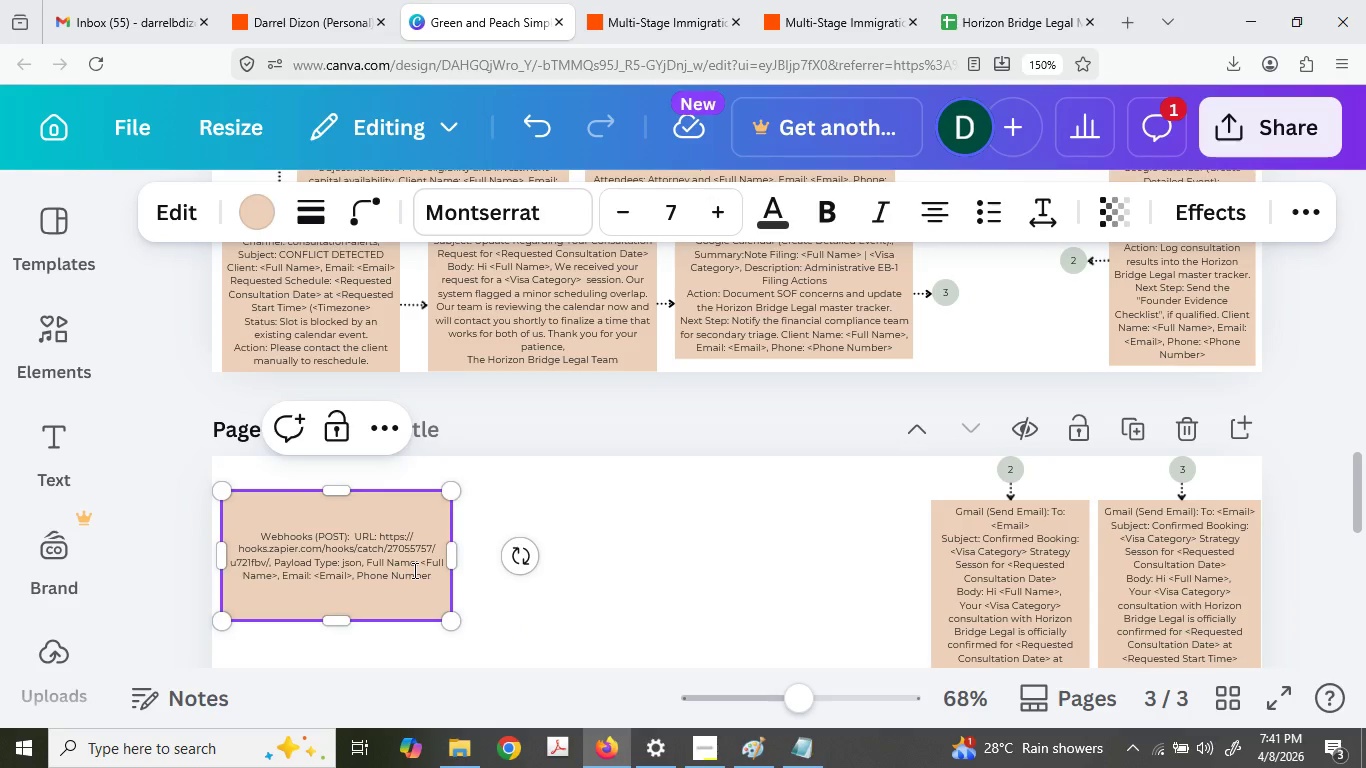 
key(Shift+Semicolon)
 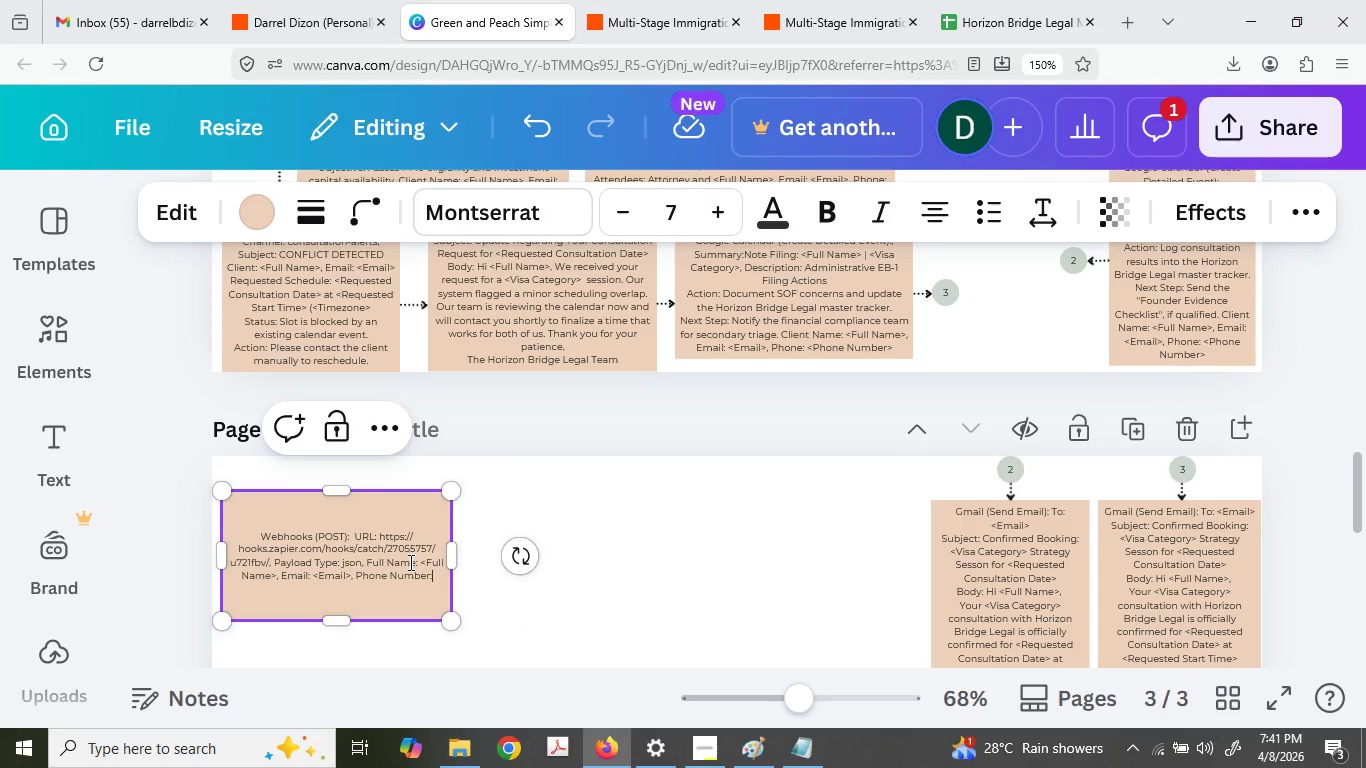 
key(Shift+Space)
 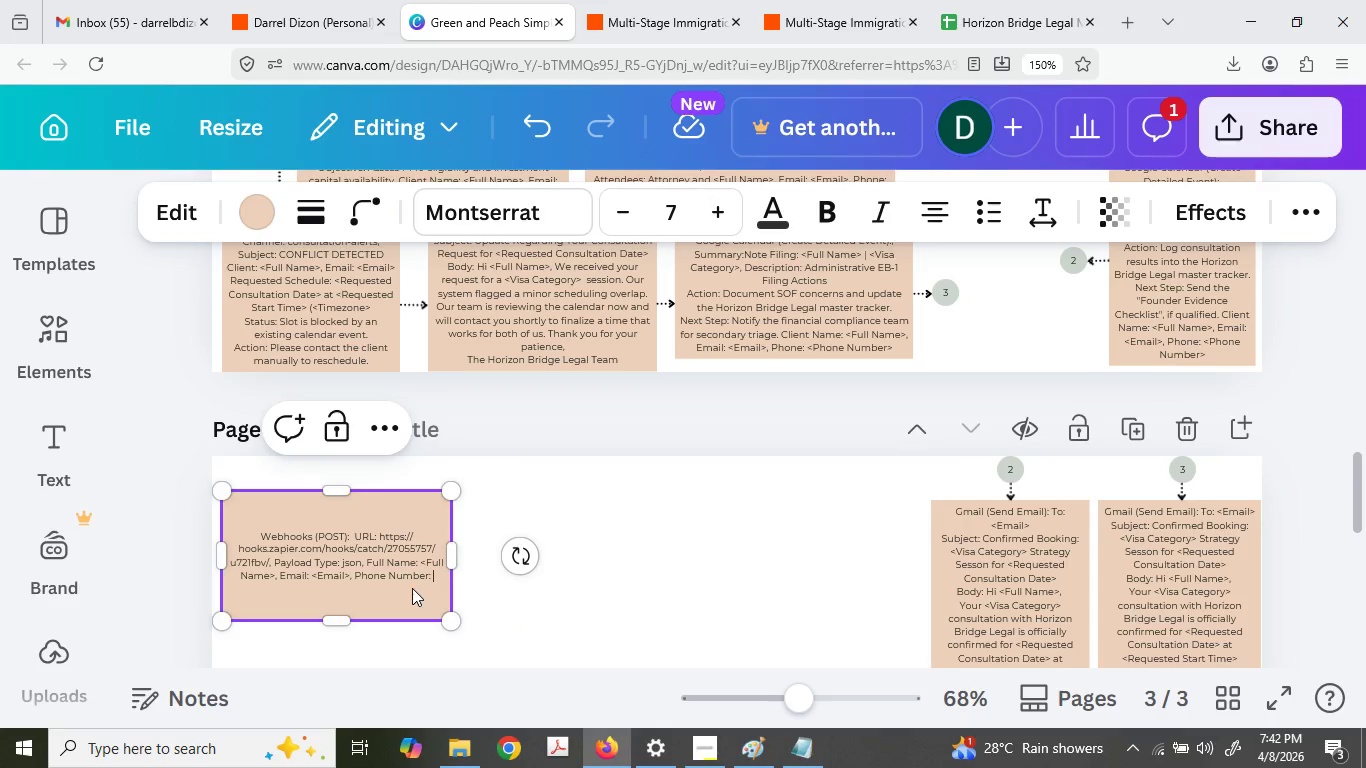 
key(Shift+Comma)
 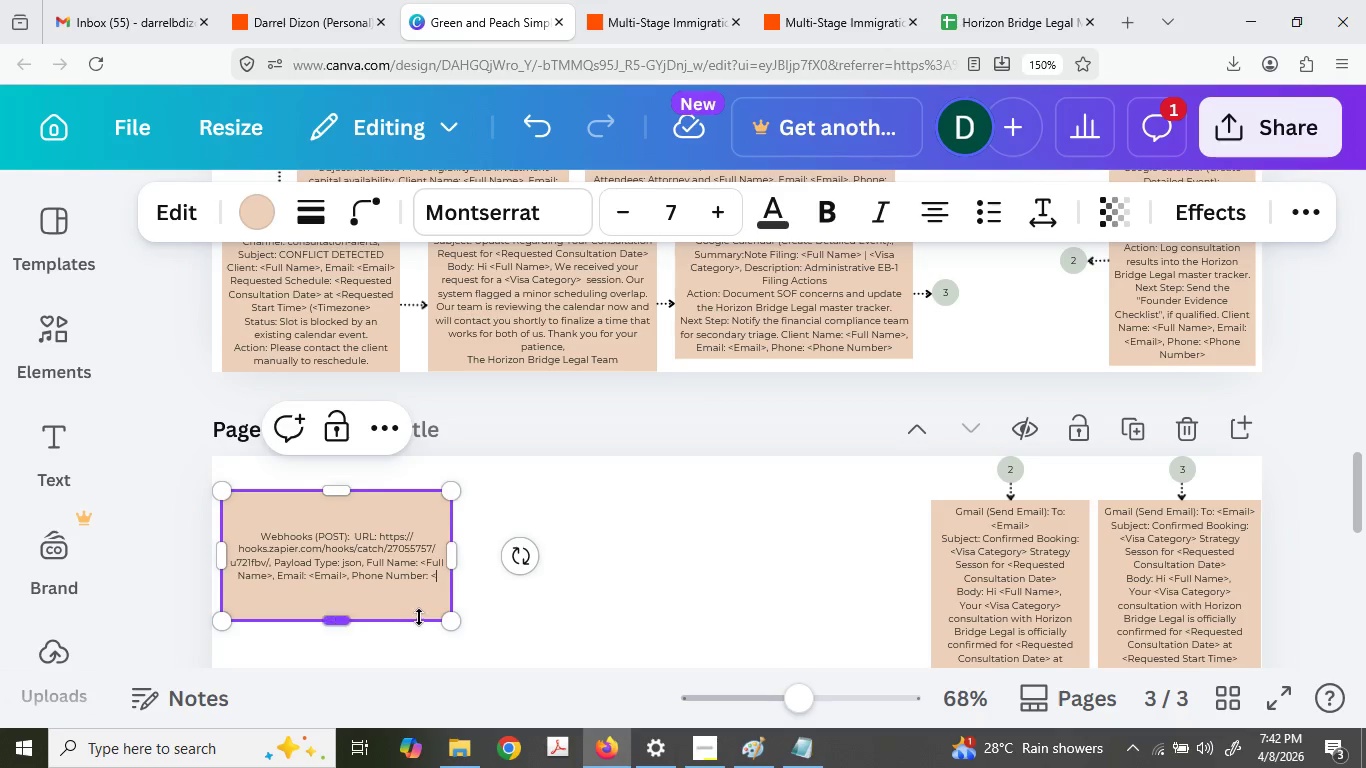 
key(Control+ControlLeft)
 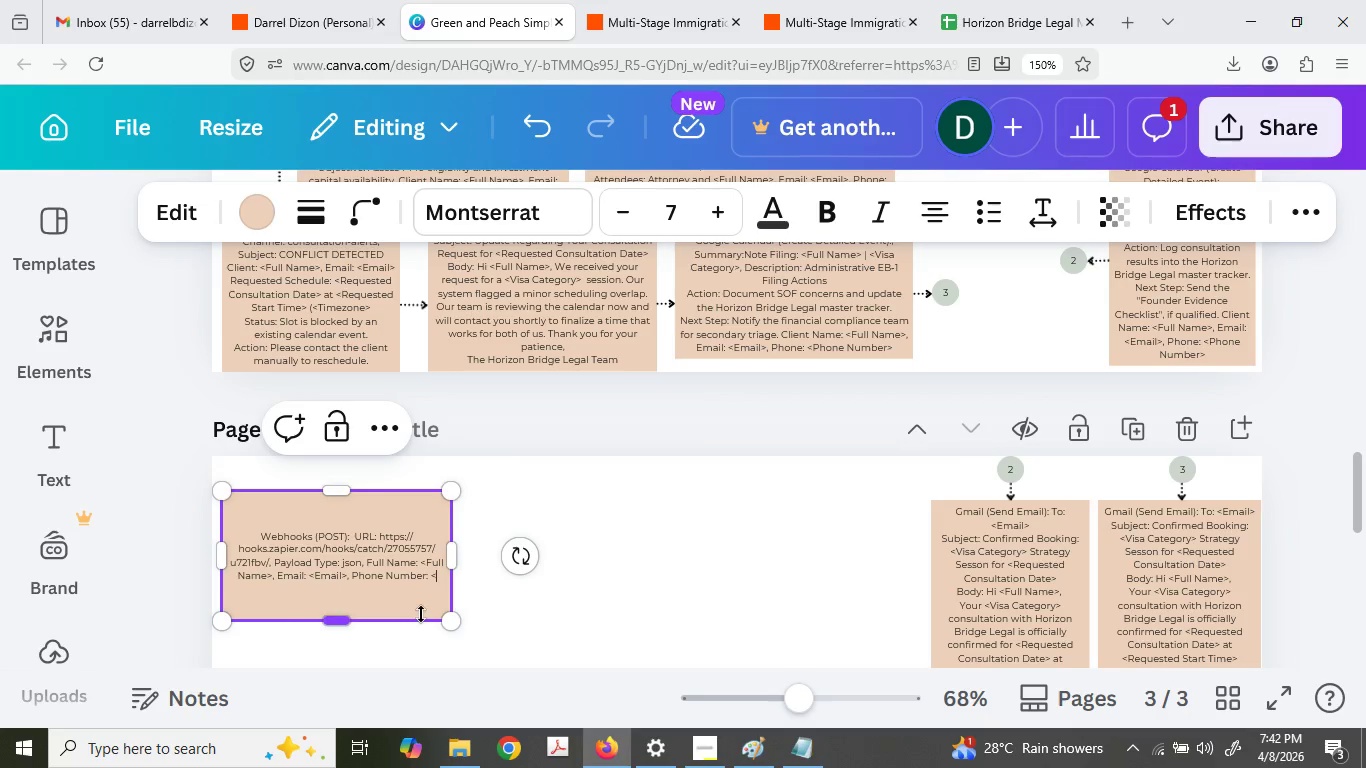 
key(Control+V)
 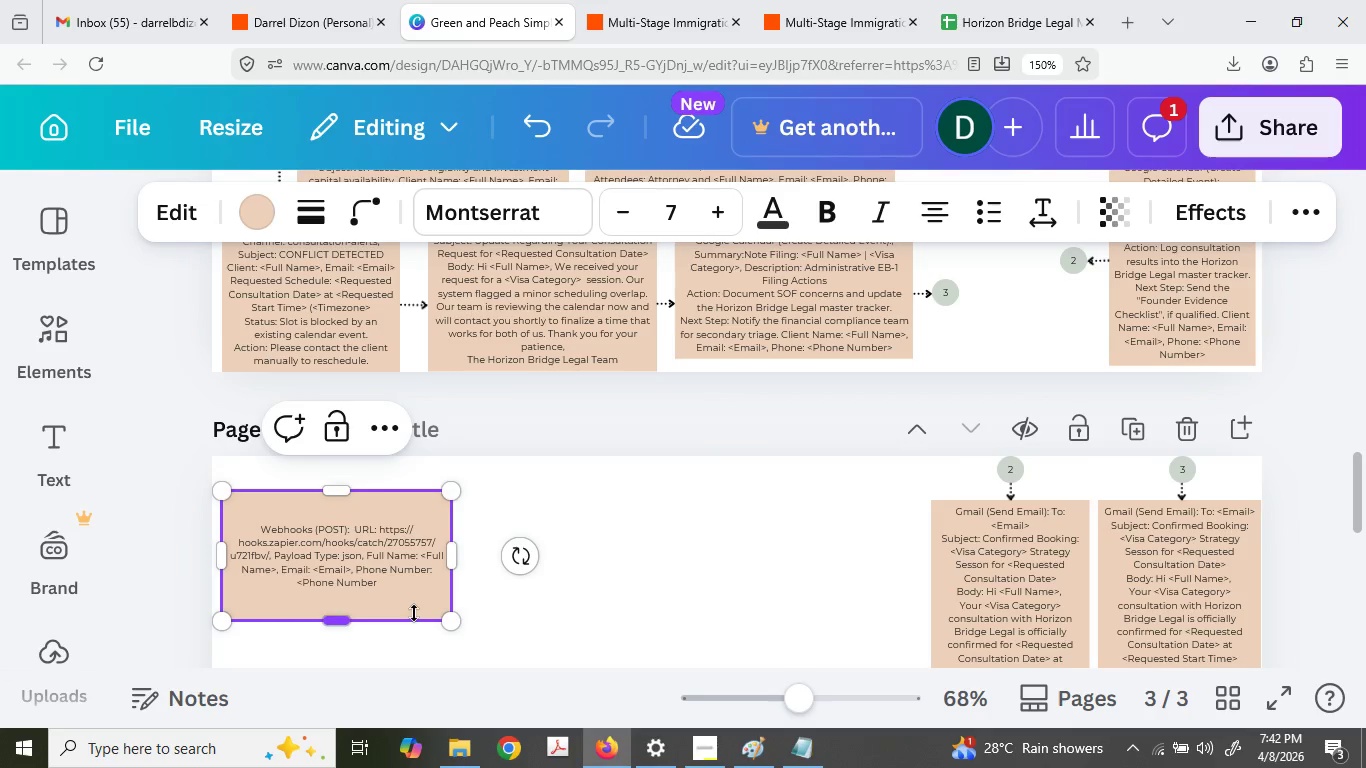 
key(Shift+ShiftLeft)
 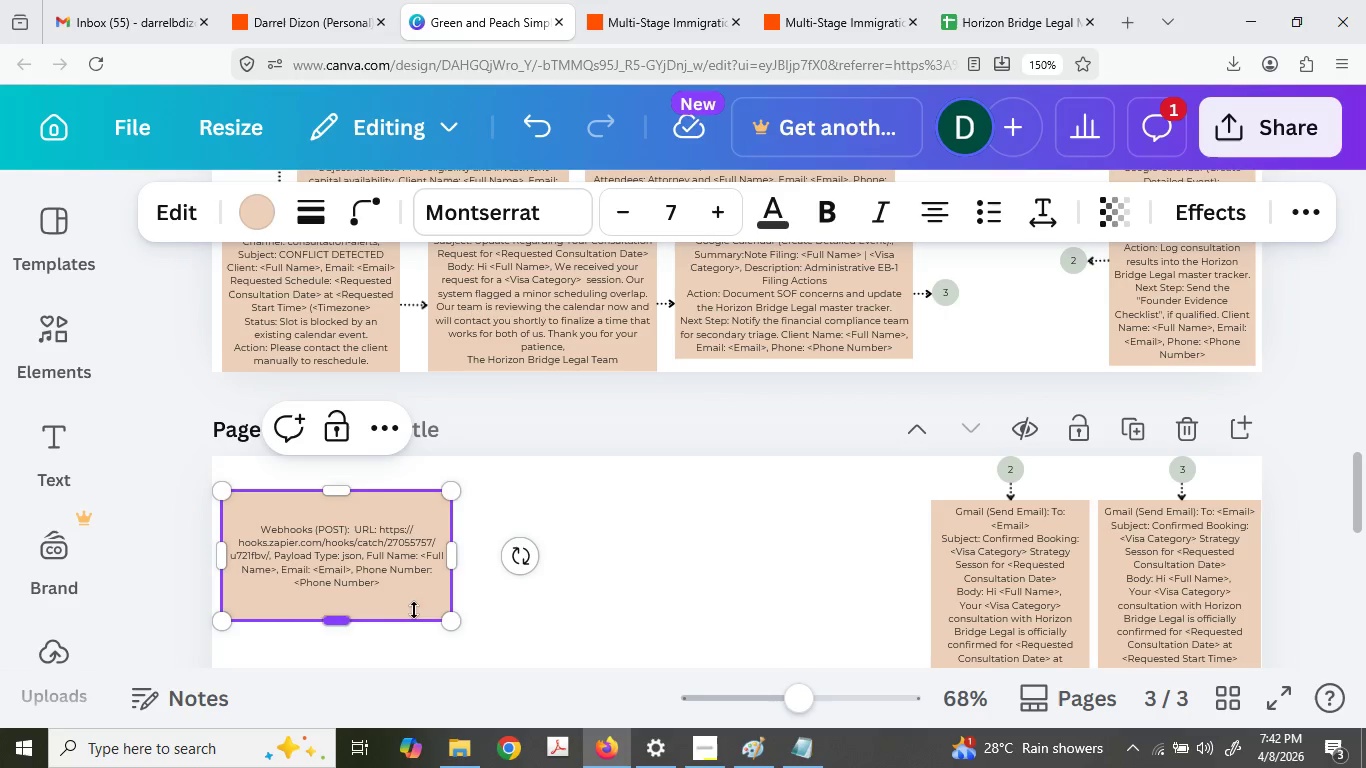 
key(Shift+Period)
 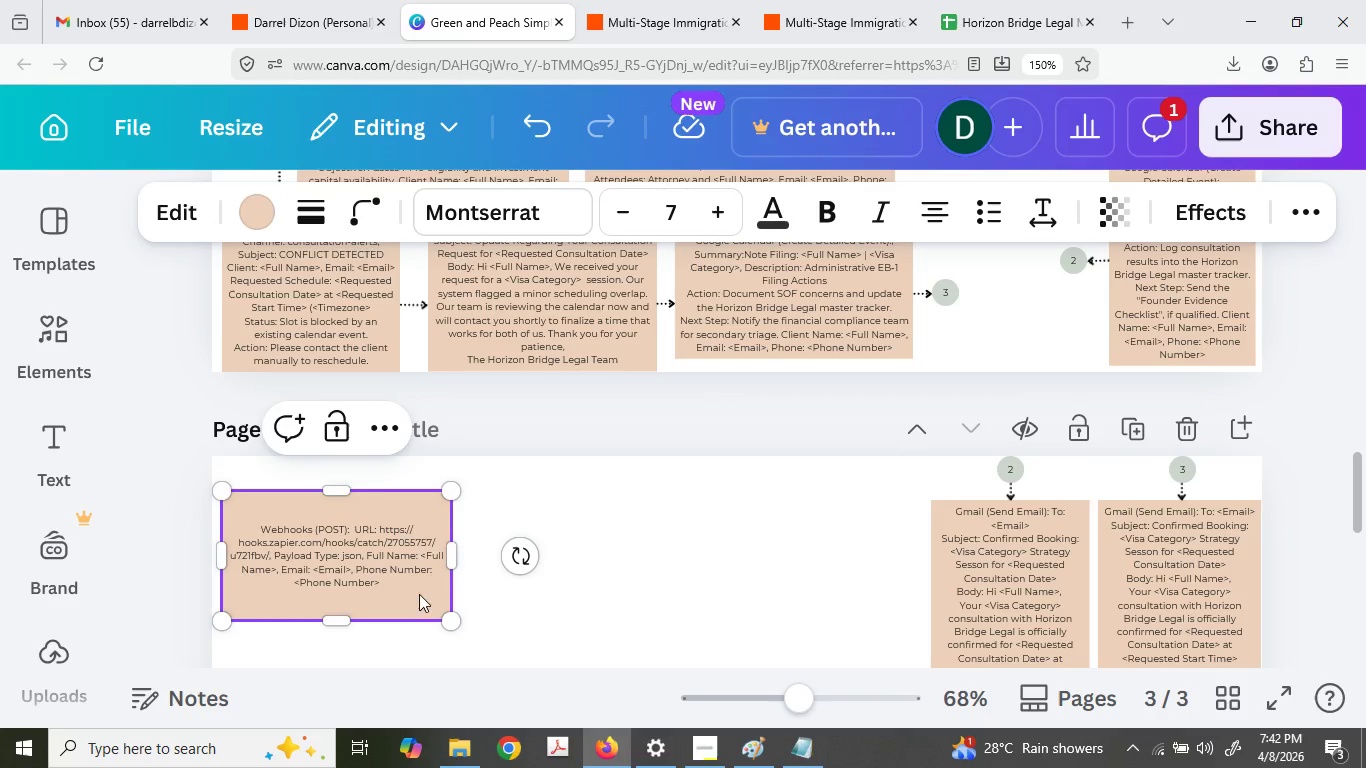 
key(Comma)
 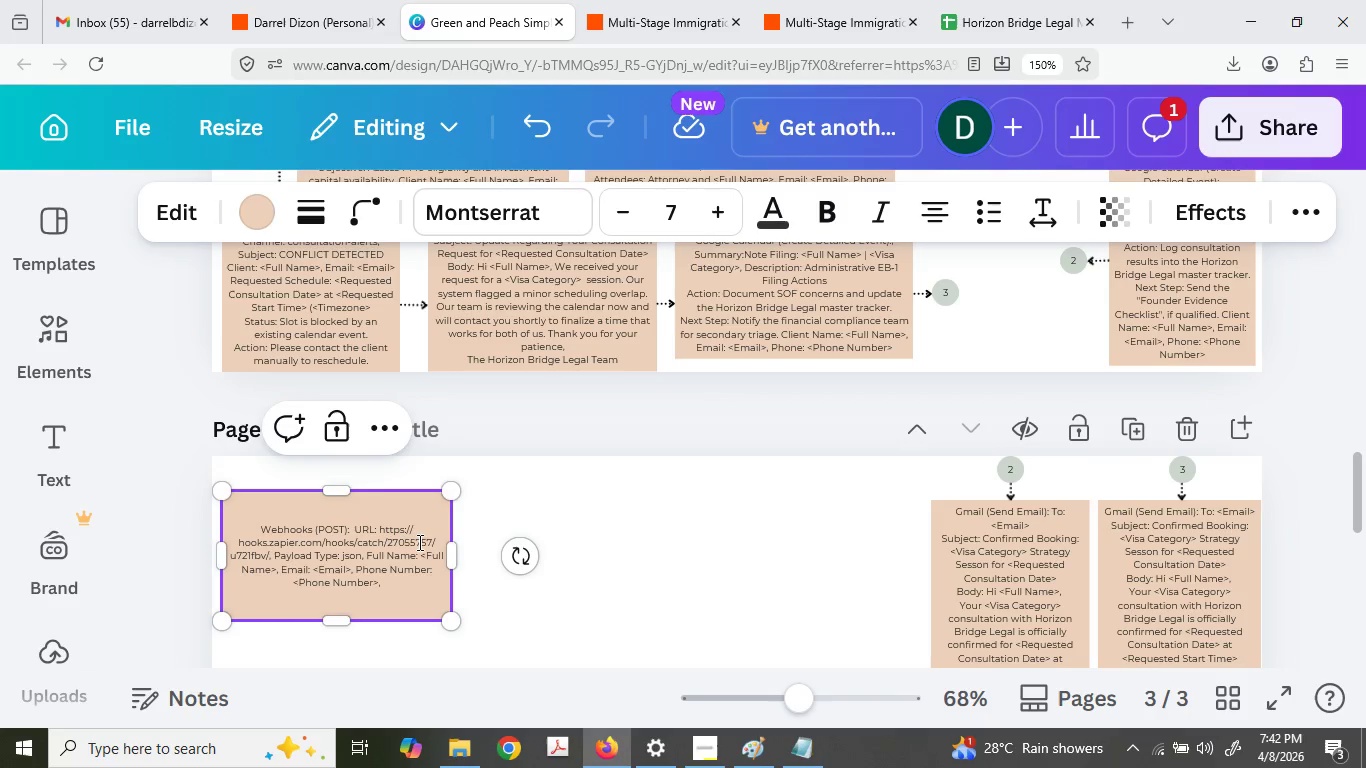 
key(Space)
 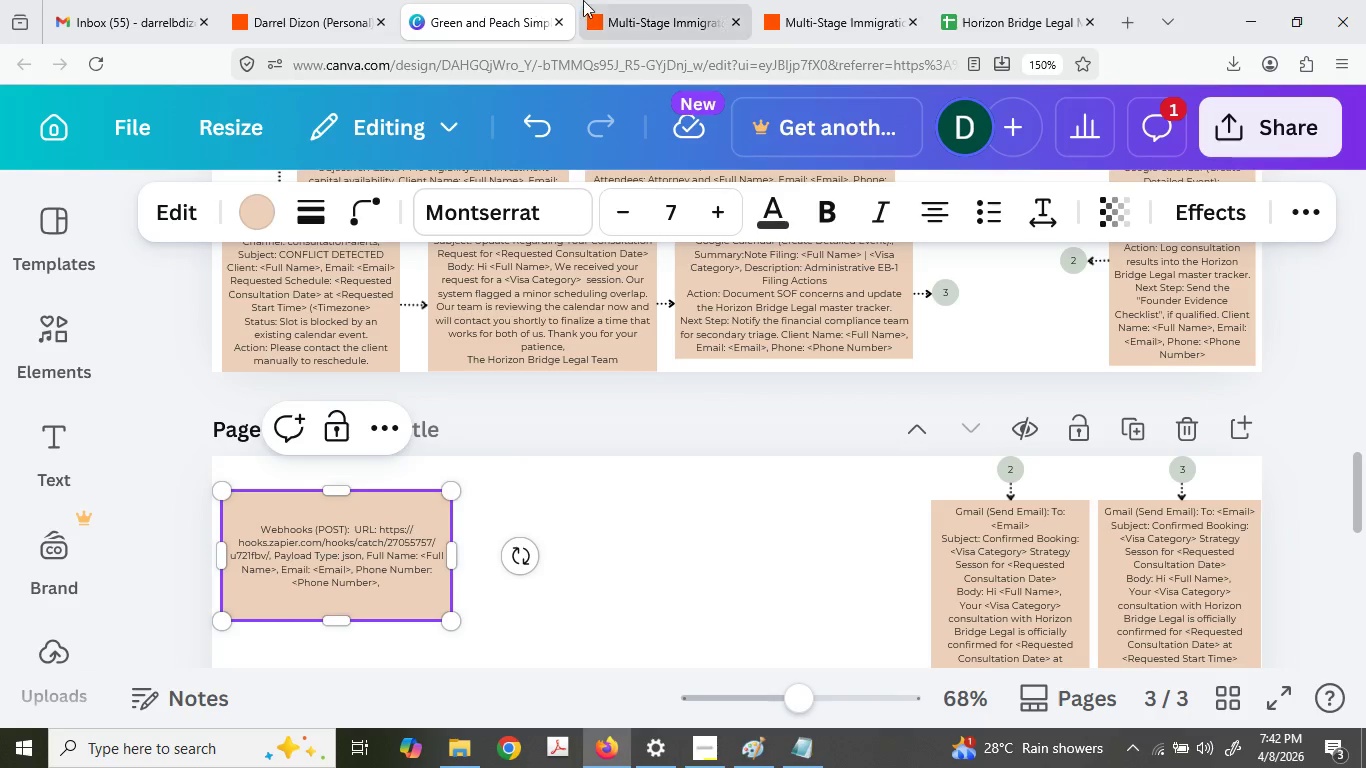 
left_click([583, 0])
 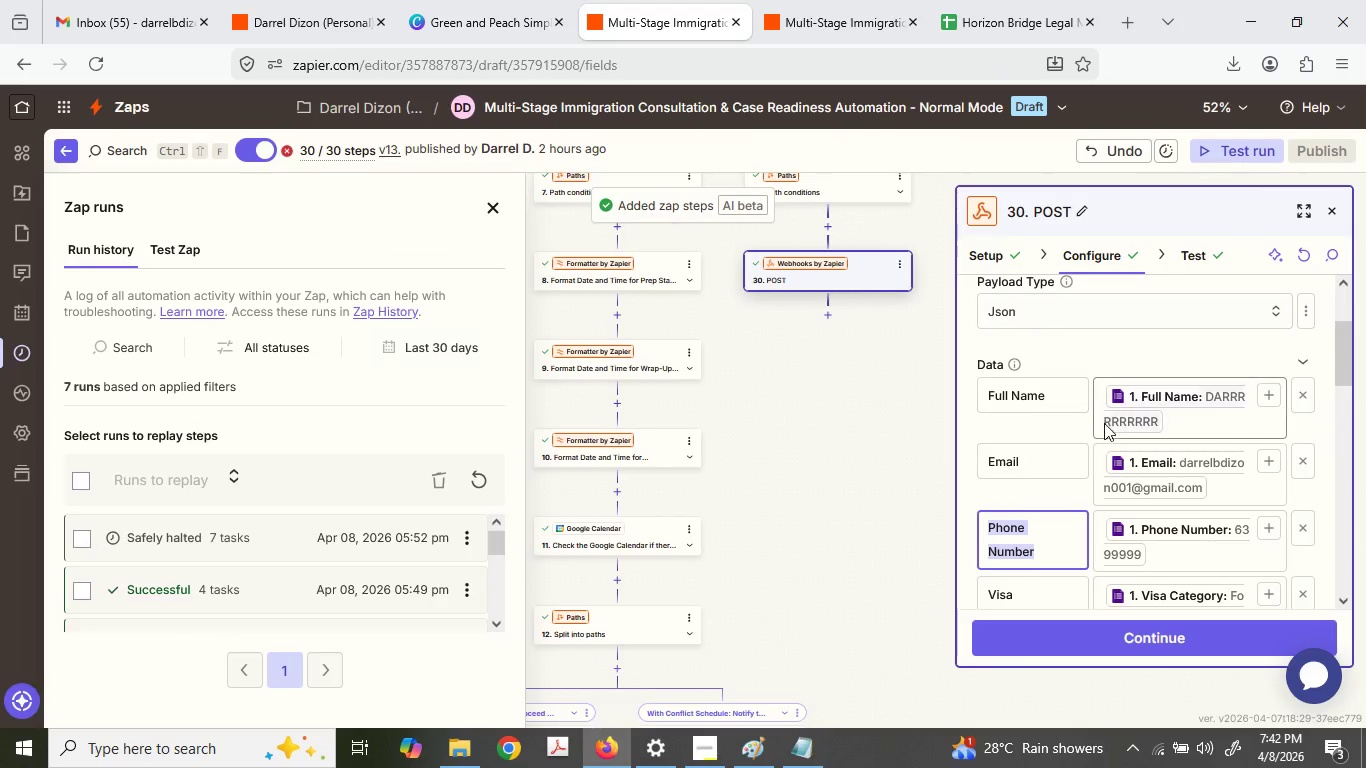 
double_click([1057, 471])
 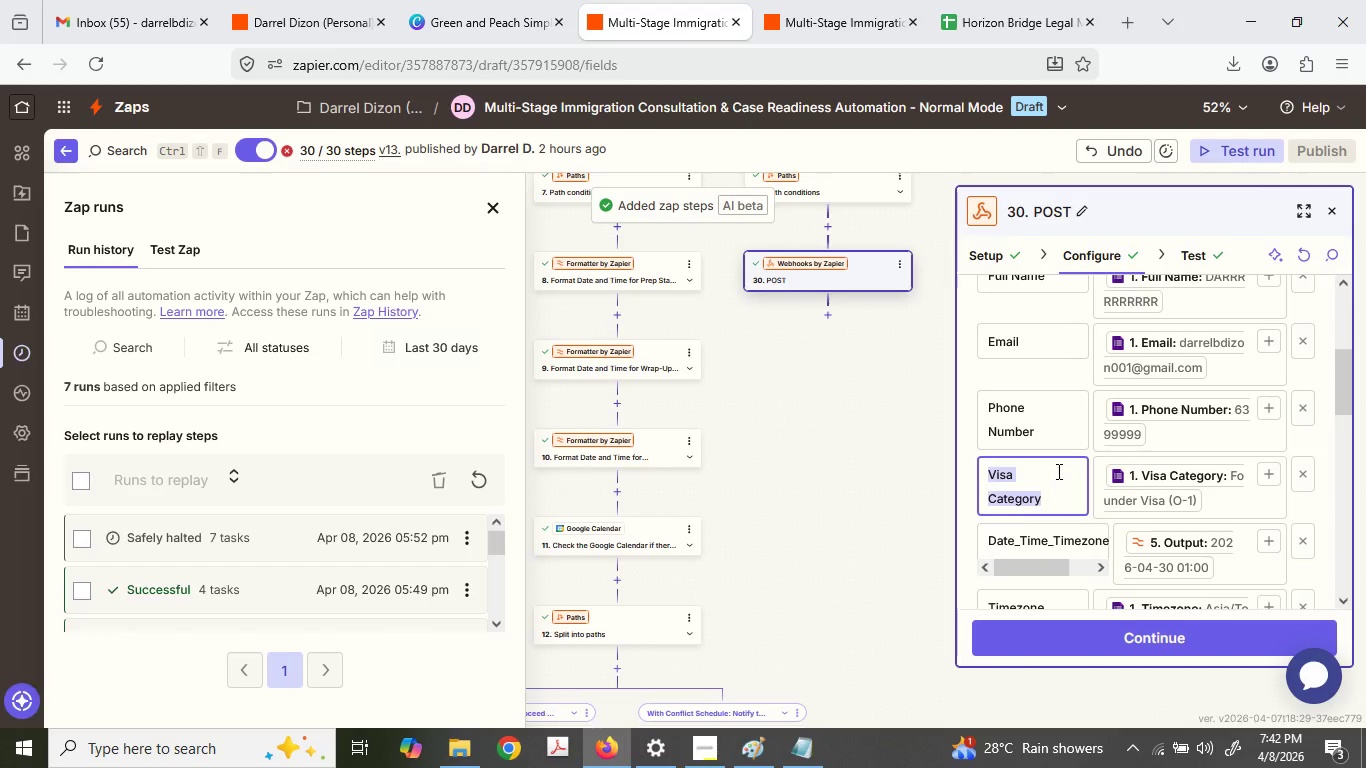 
scroll: coordinate [1104, 423], scroll_direction: down, amount: 1.0
 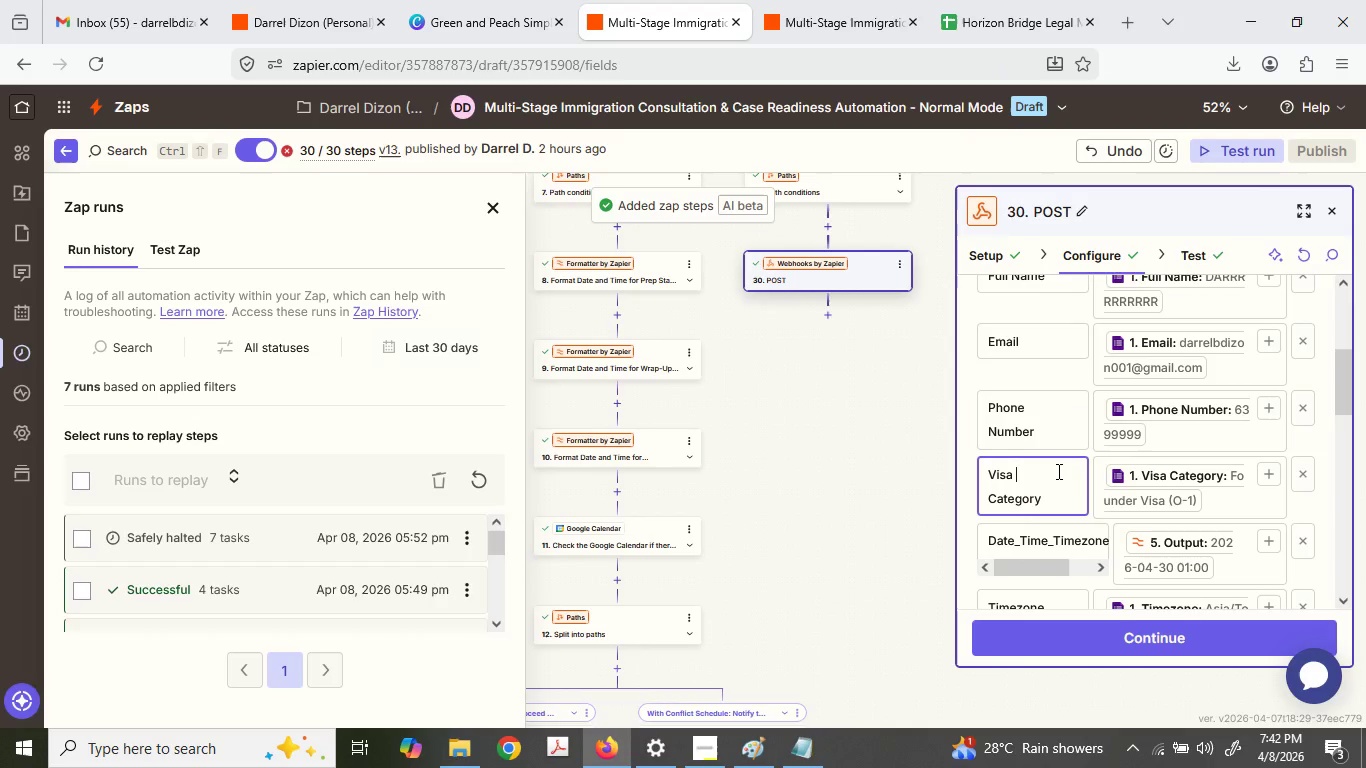 
triple_click([1057, 471])
 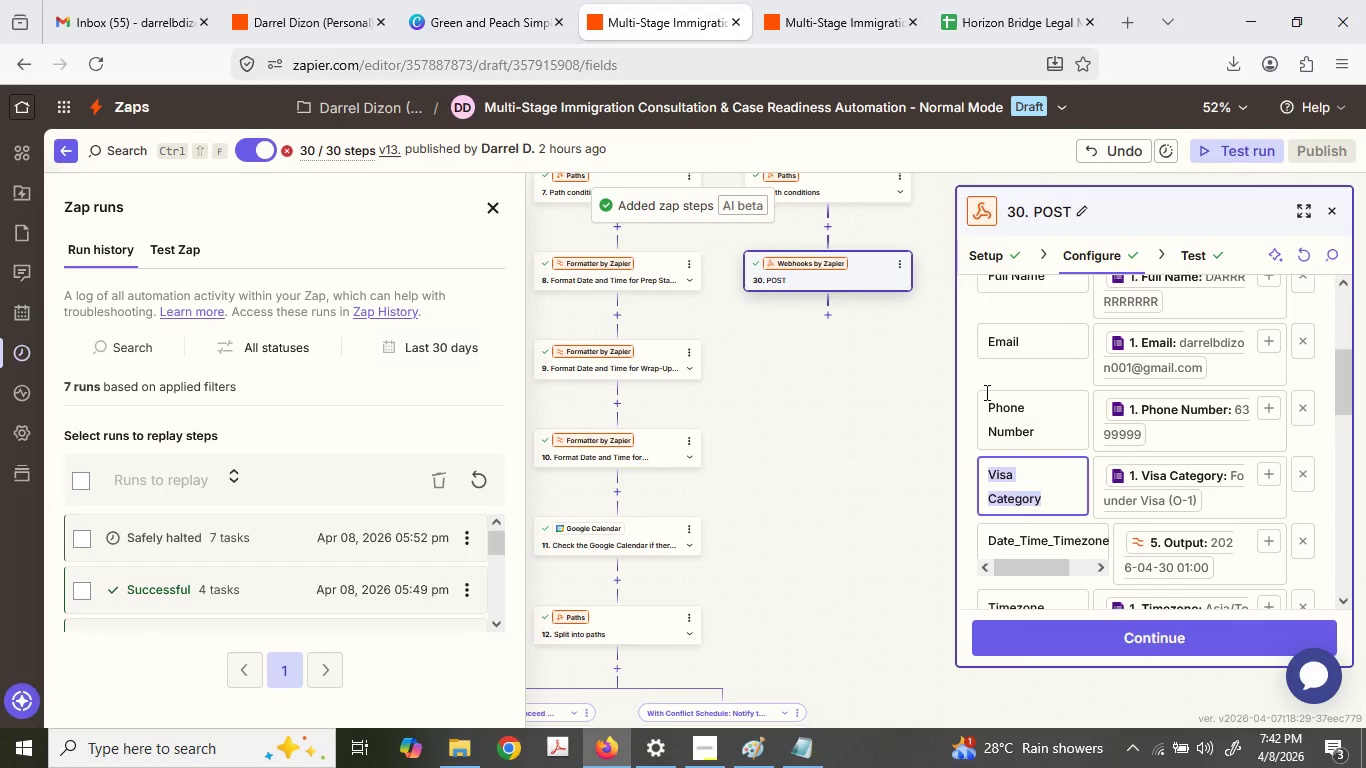 
key(Control+ControlLeft)
 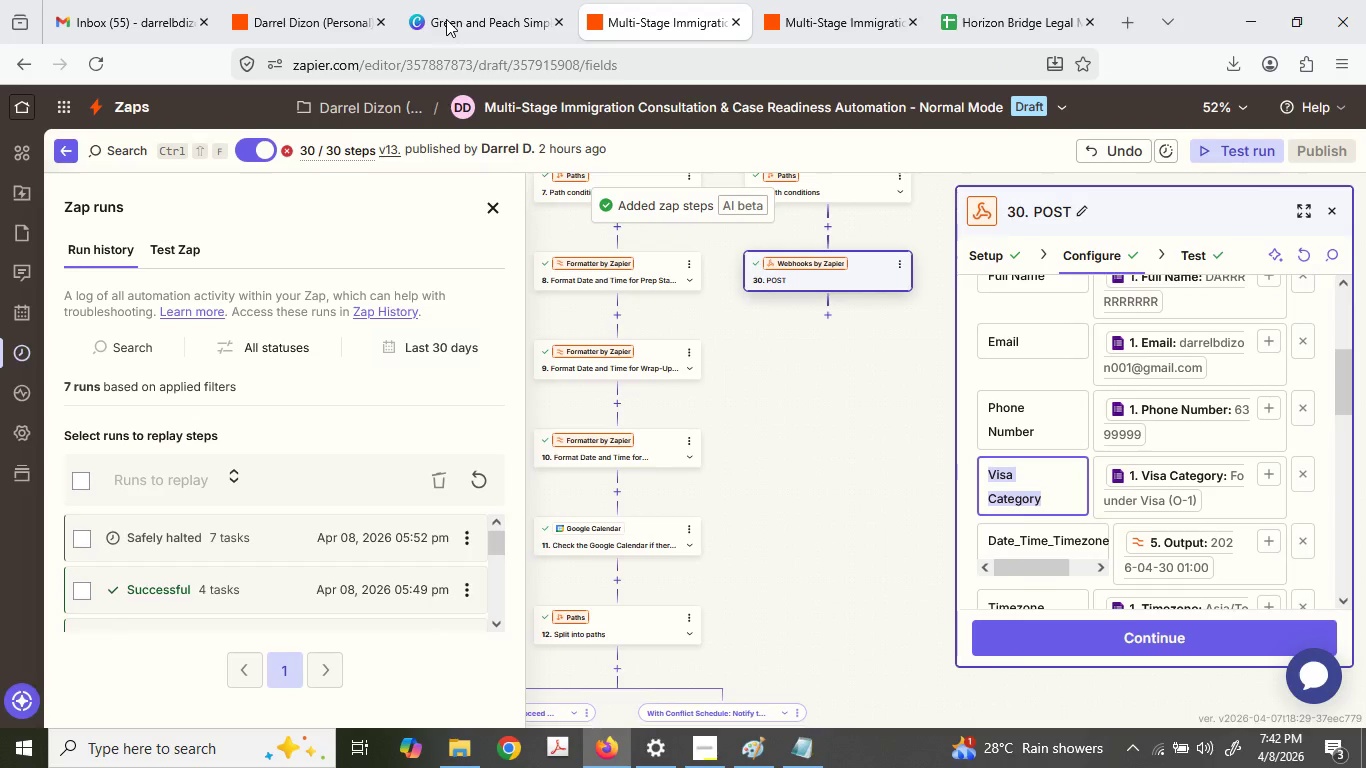 
key(Control+C)
 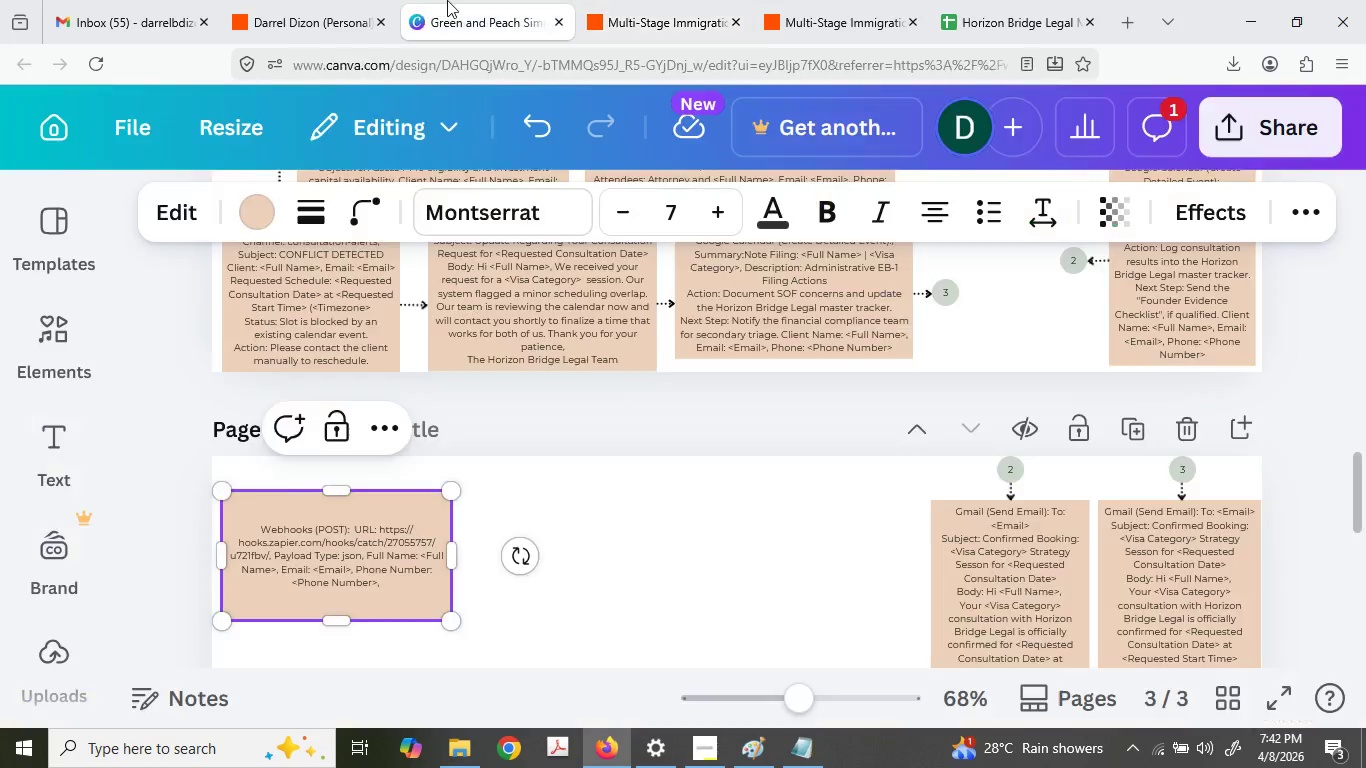 
left_click([447, 0])
 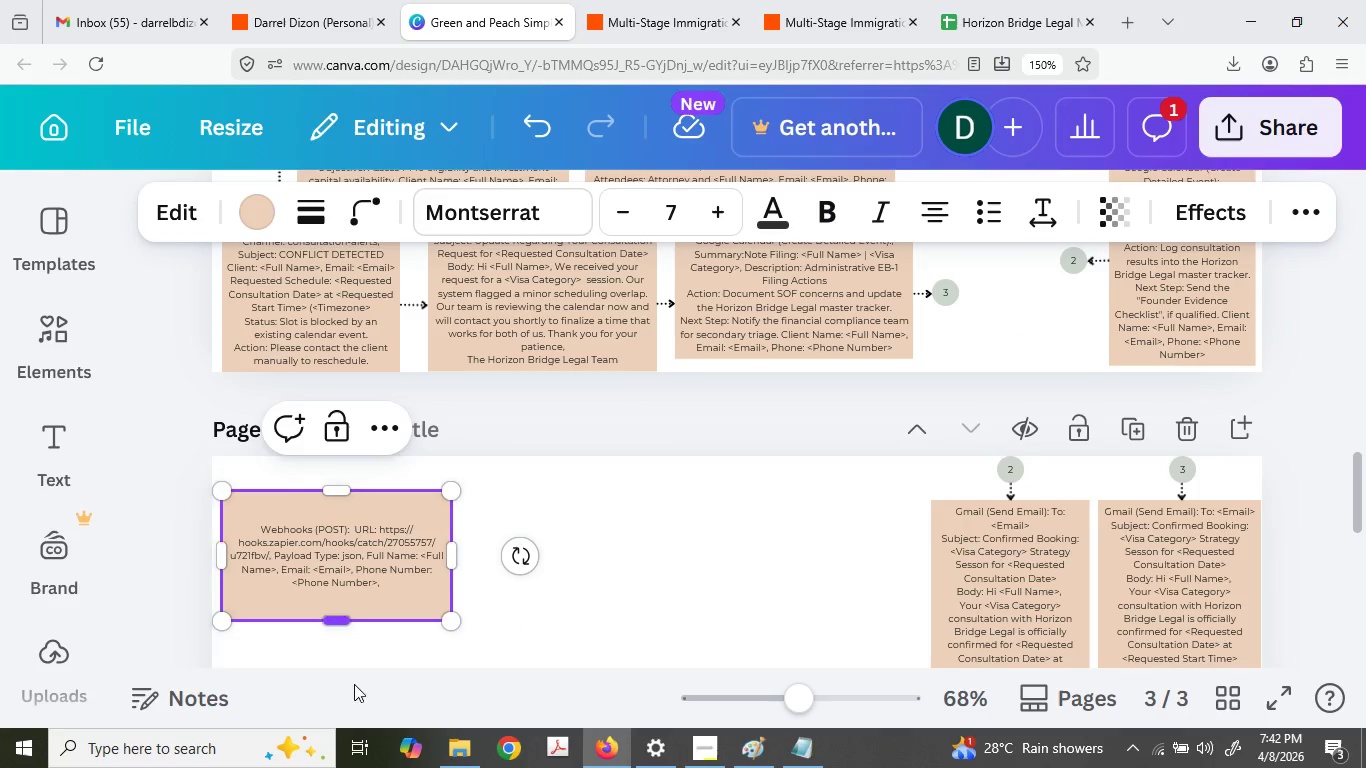 
key(Control+ControlLeft)
 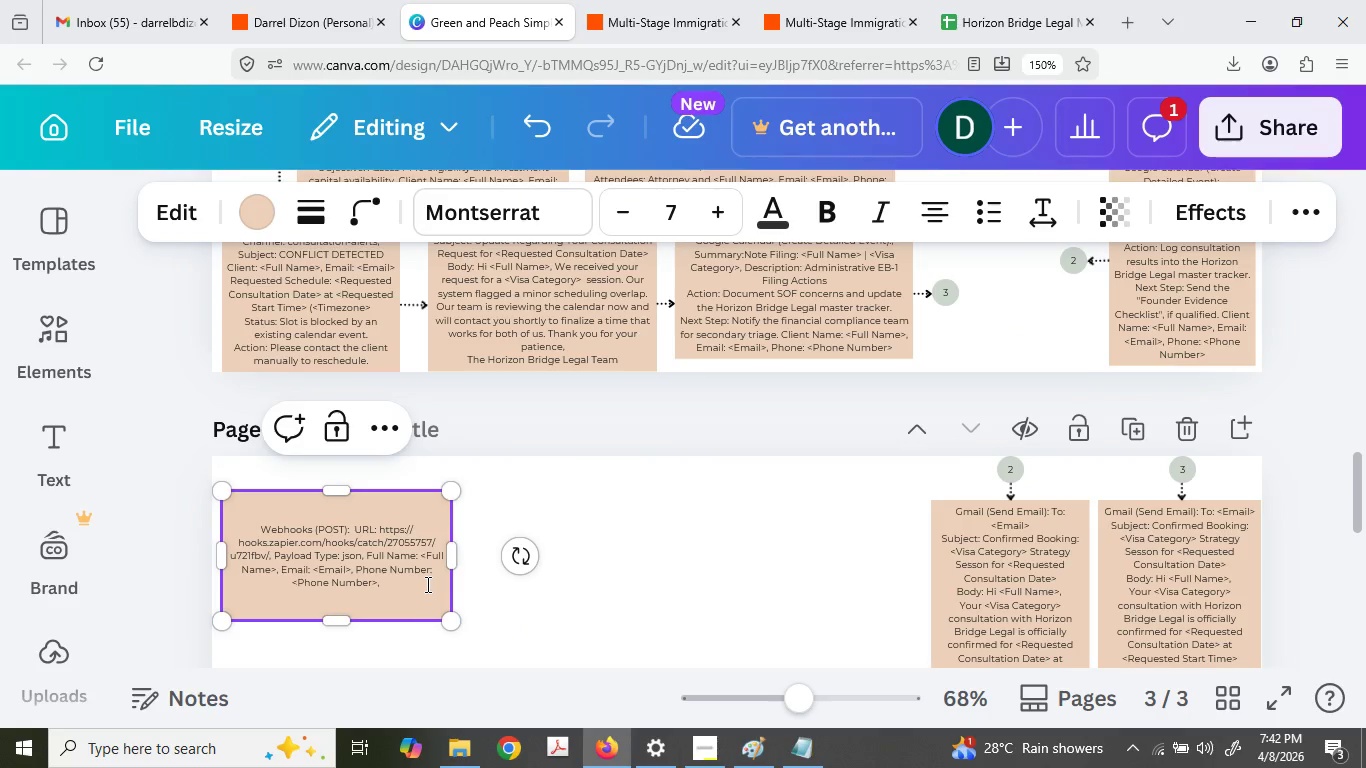 
left_click([426, 584])
 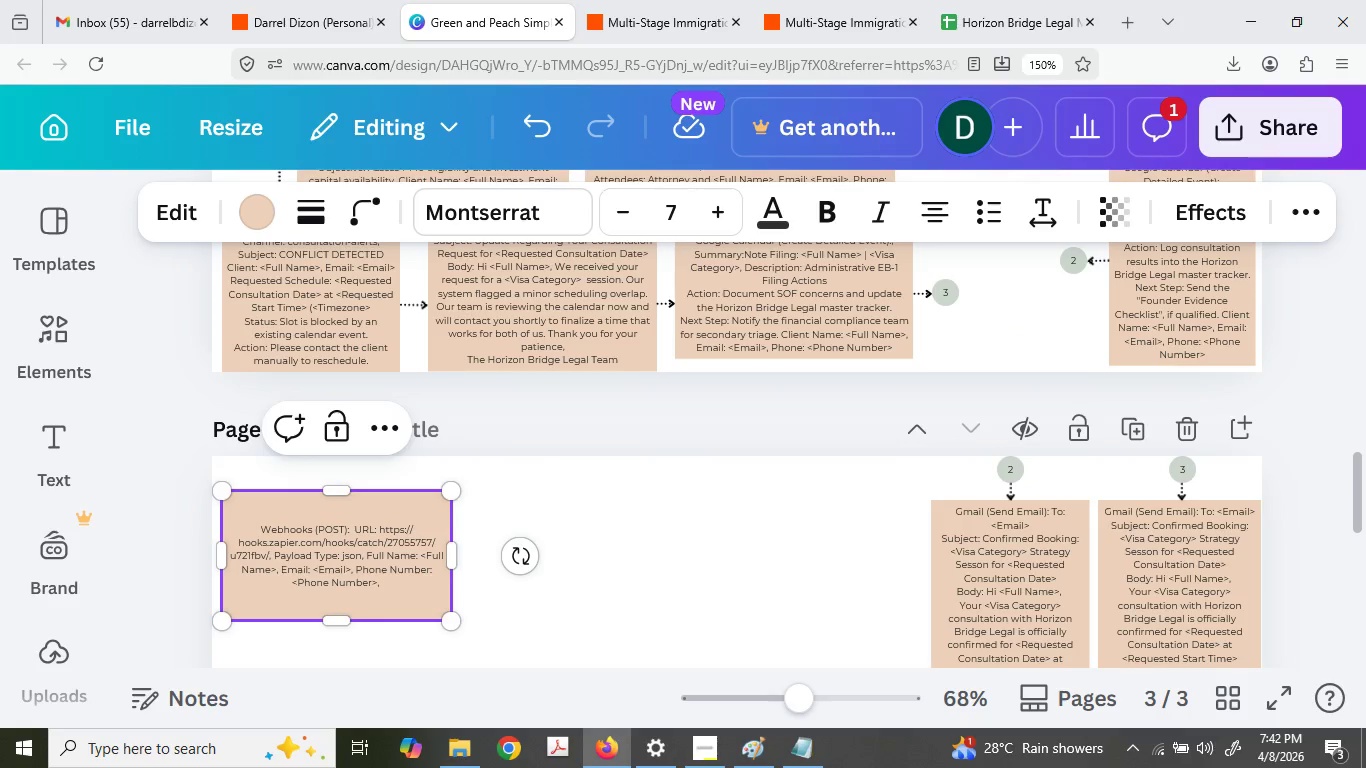 
key(Control+ControlLeft)
 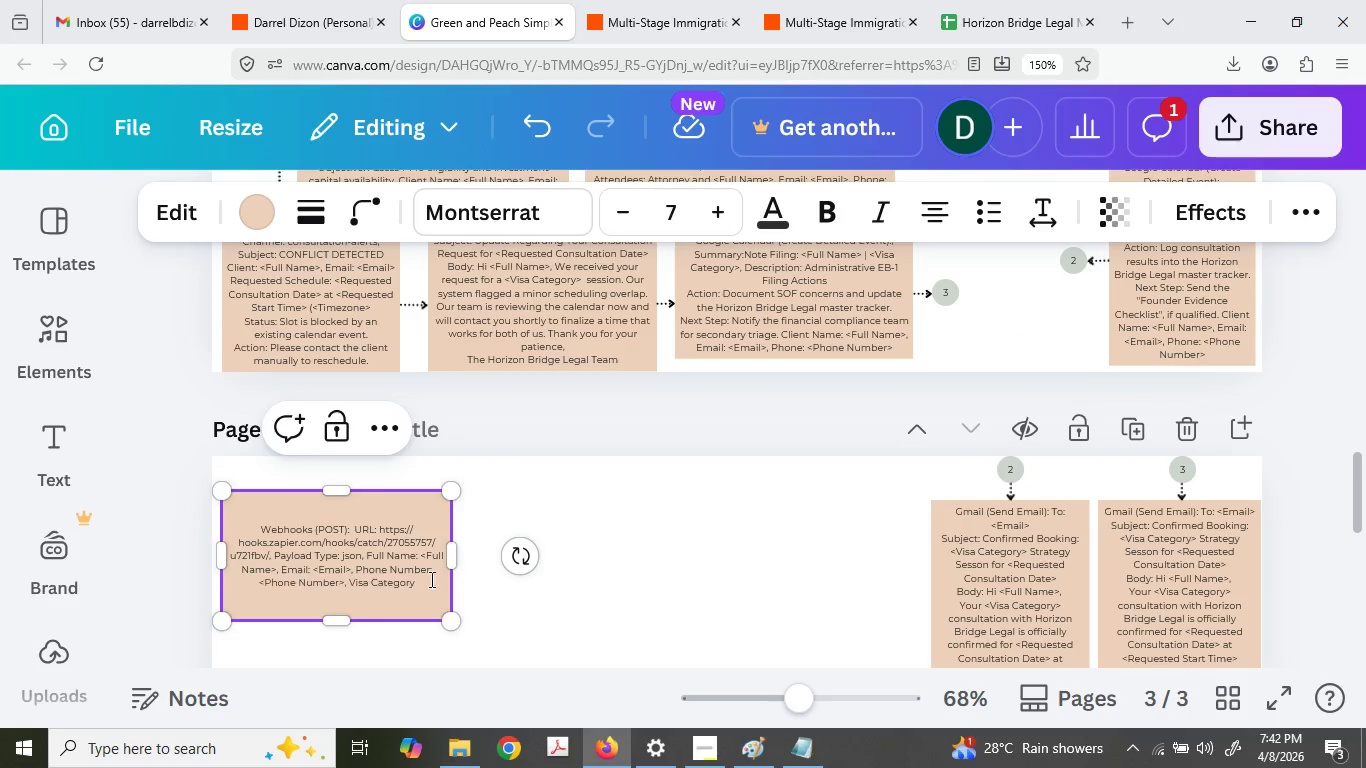 
key(Control+V)
 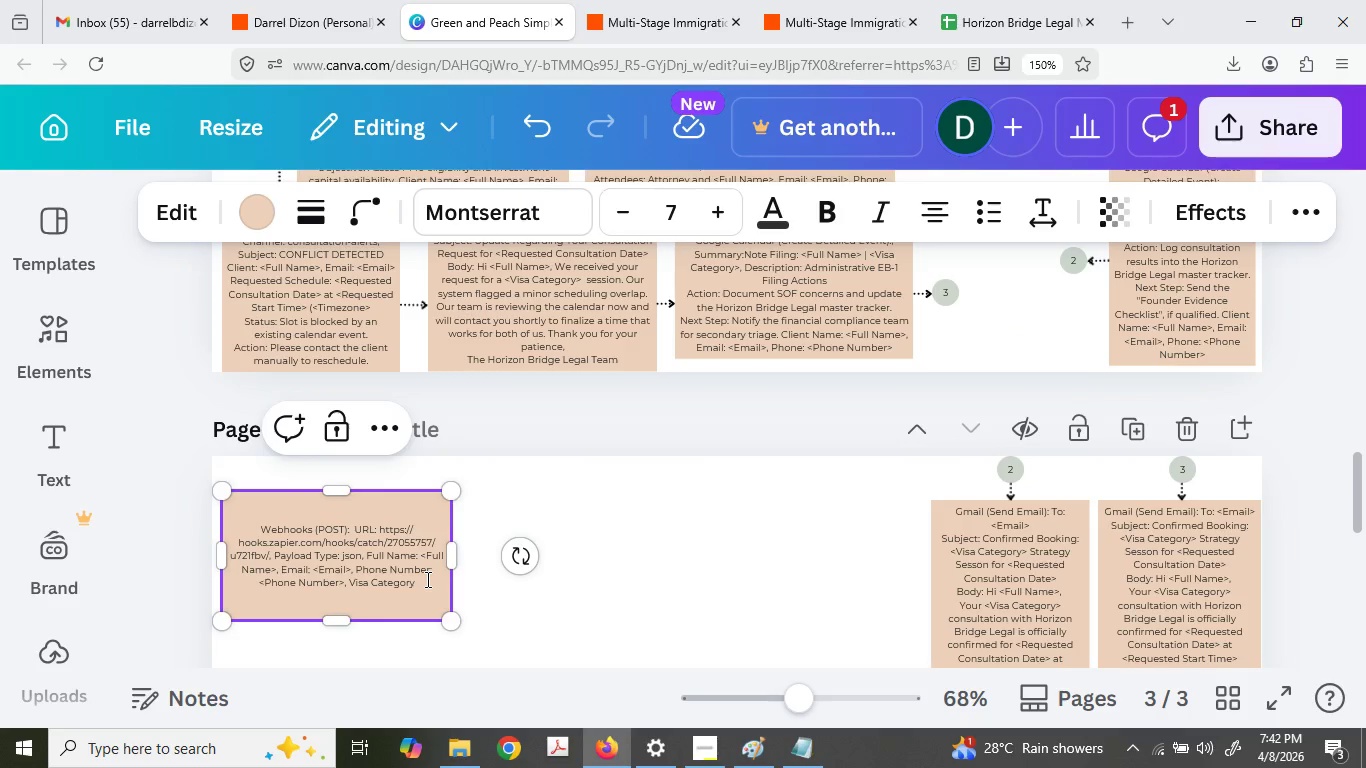 
key(Shift+Semicolon)
 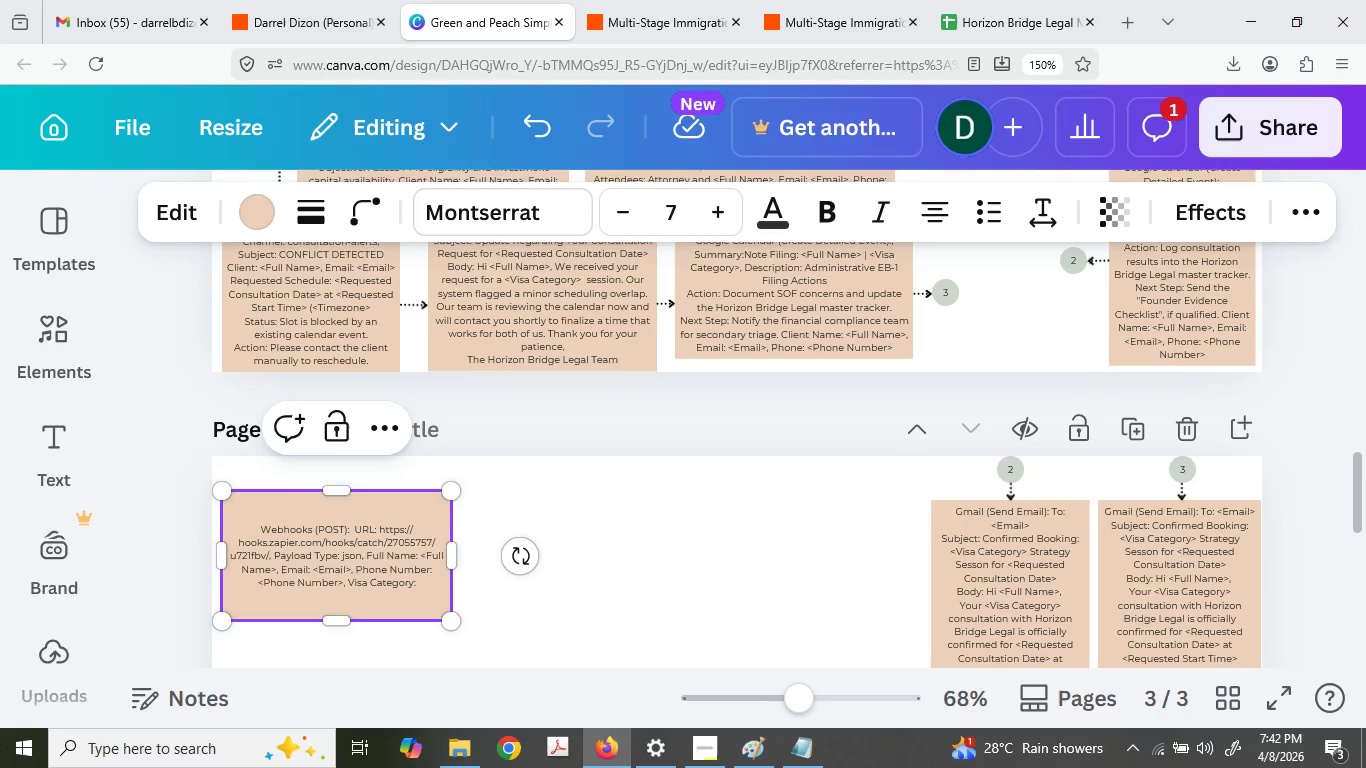 
key(Shift+Space)
 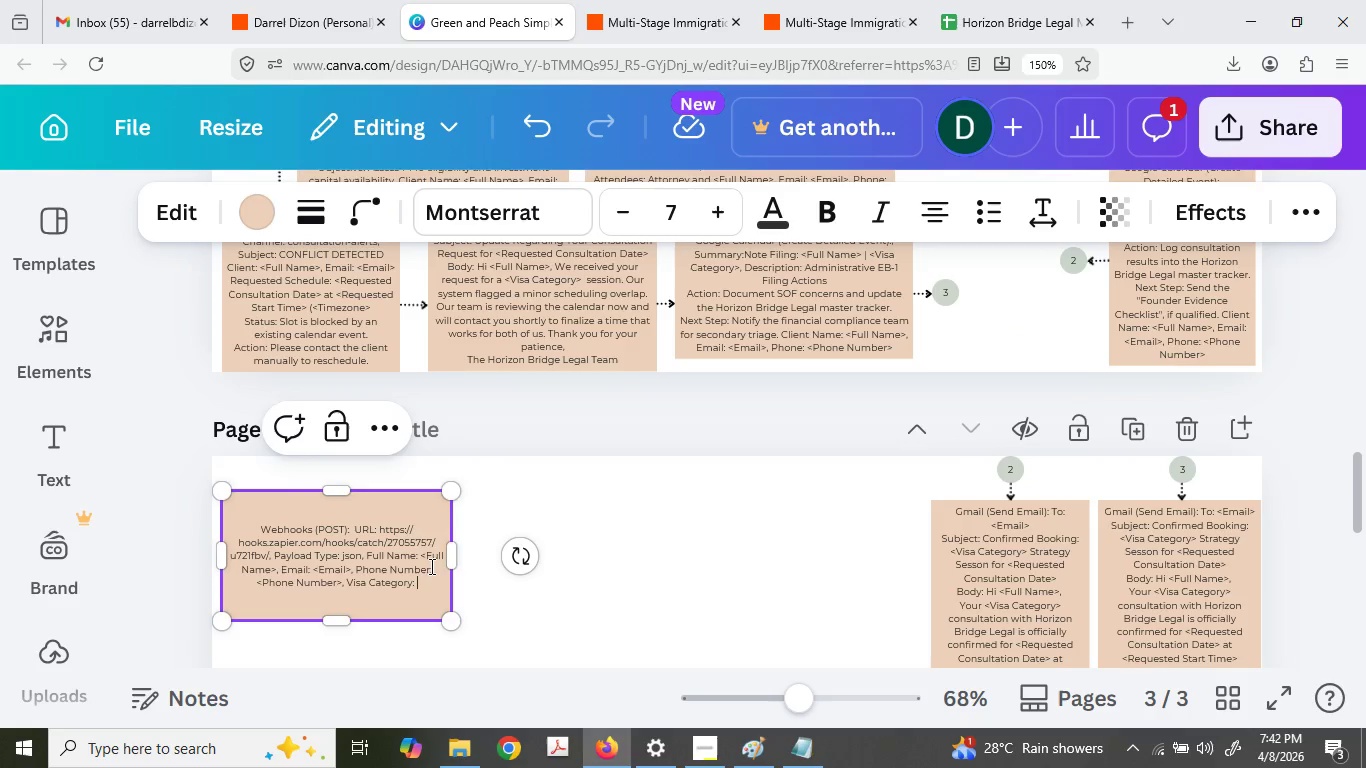 
key(Shift+Comma)
 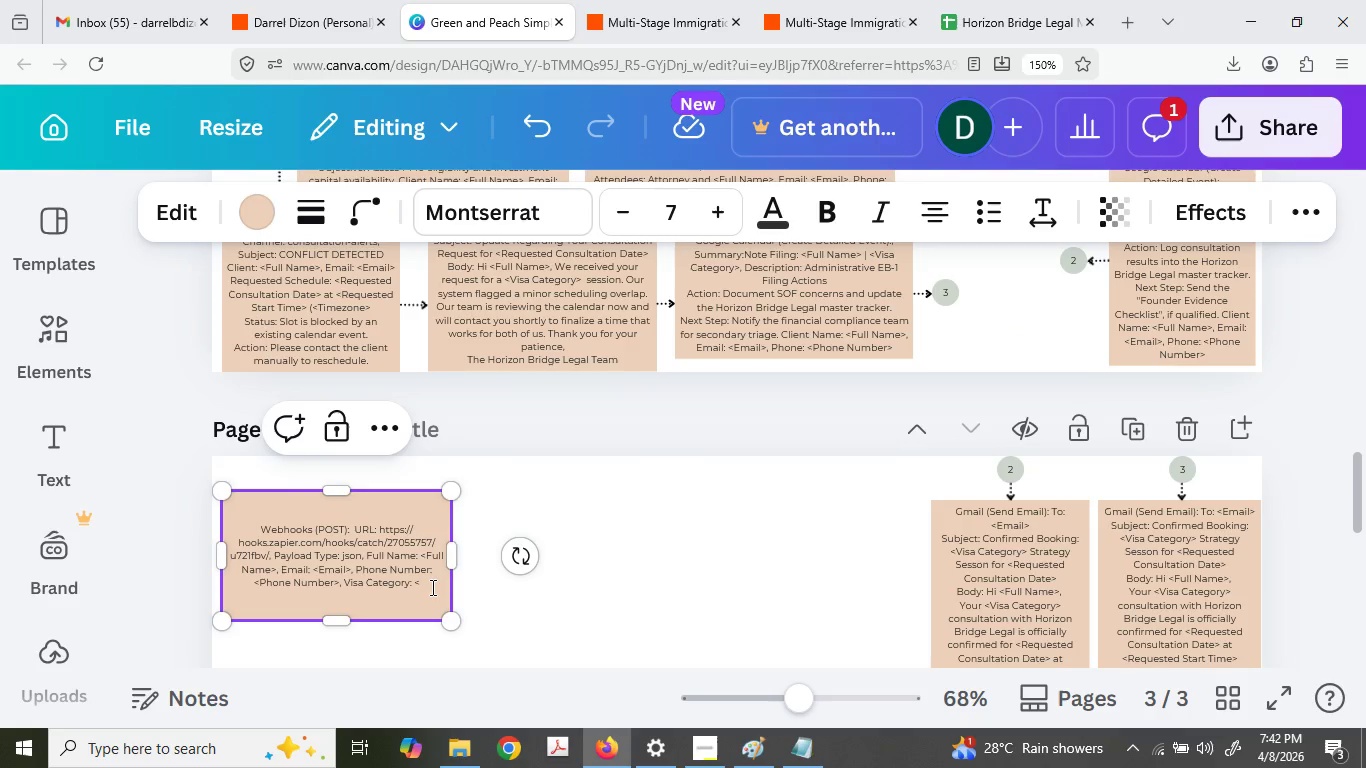 
key(Control+ControlLeft)
 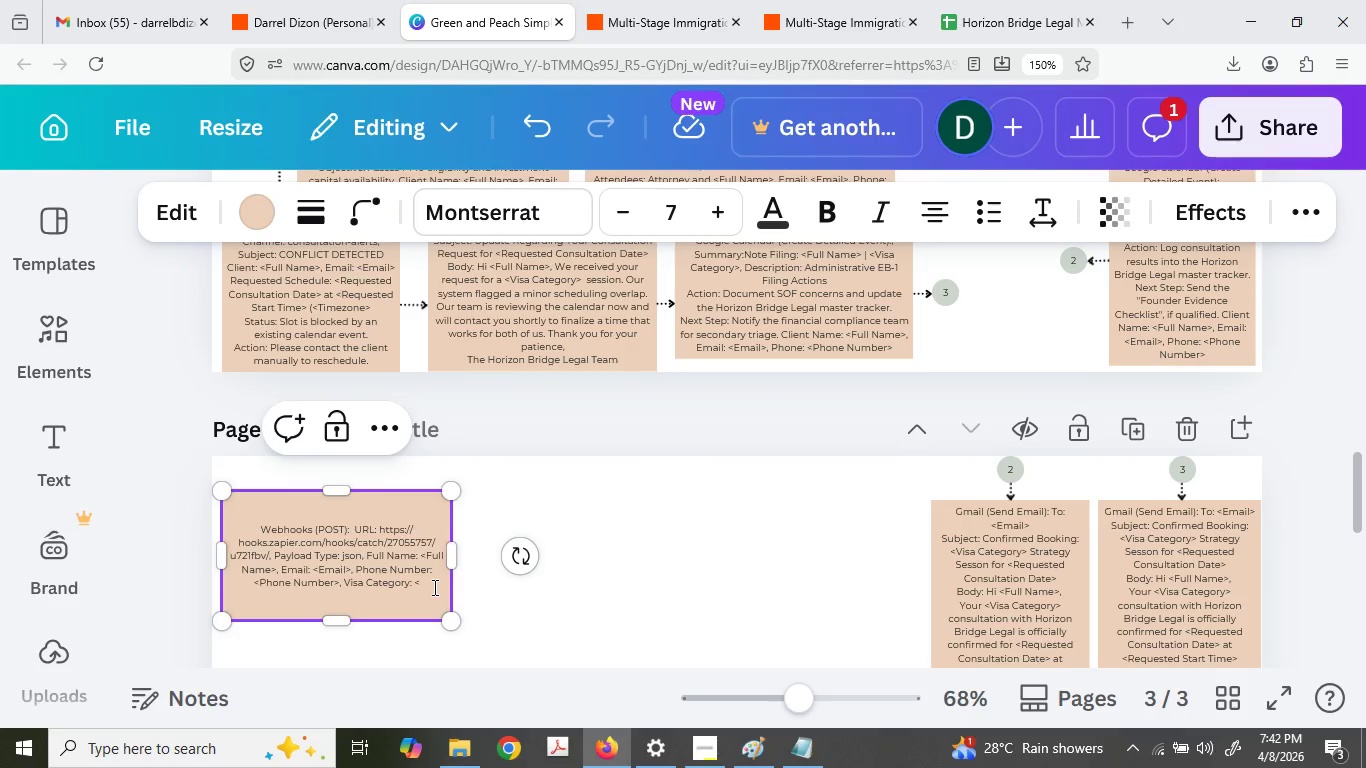 
key(Control+V)
 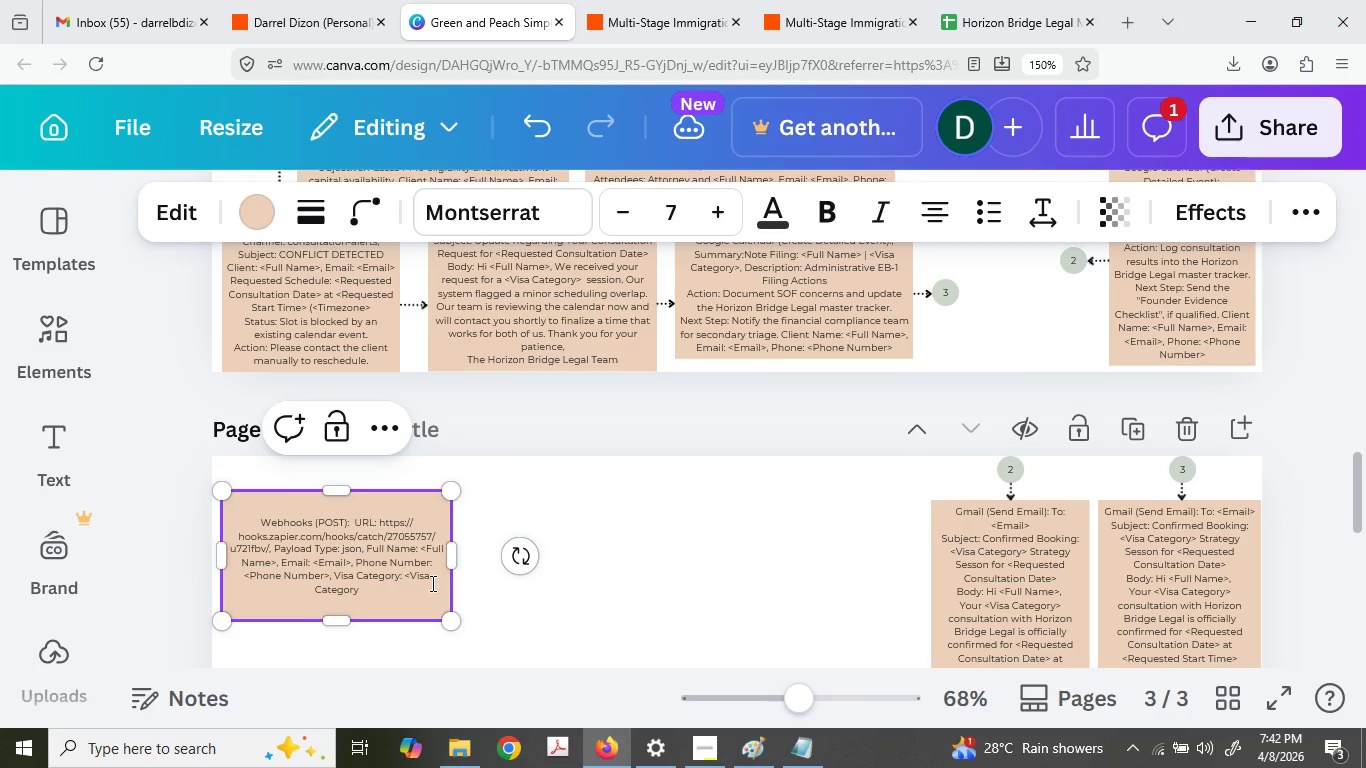 
key(Shift+ShiftLeft)
 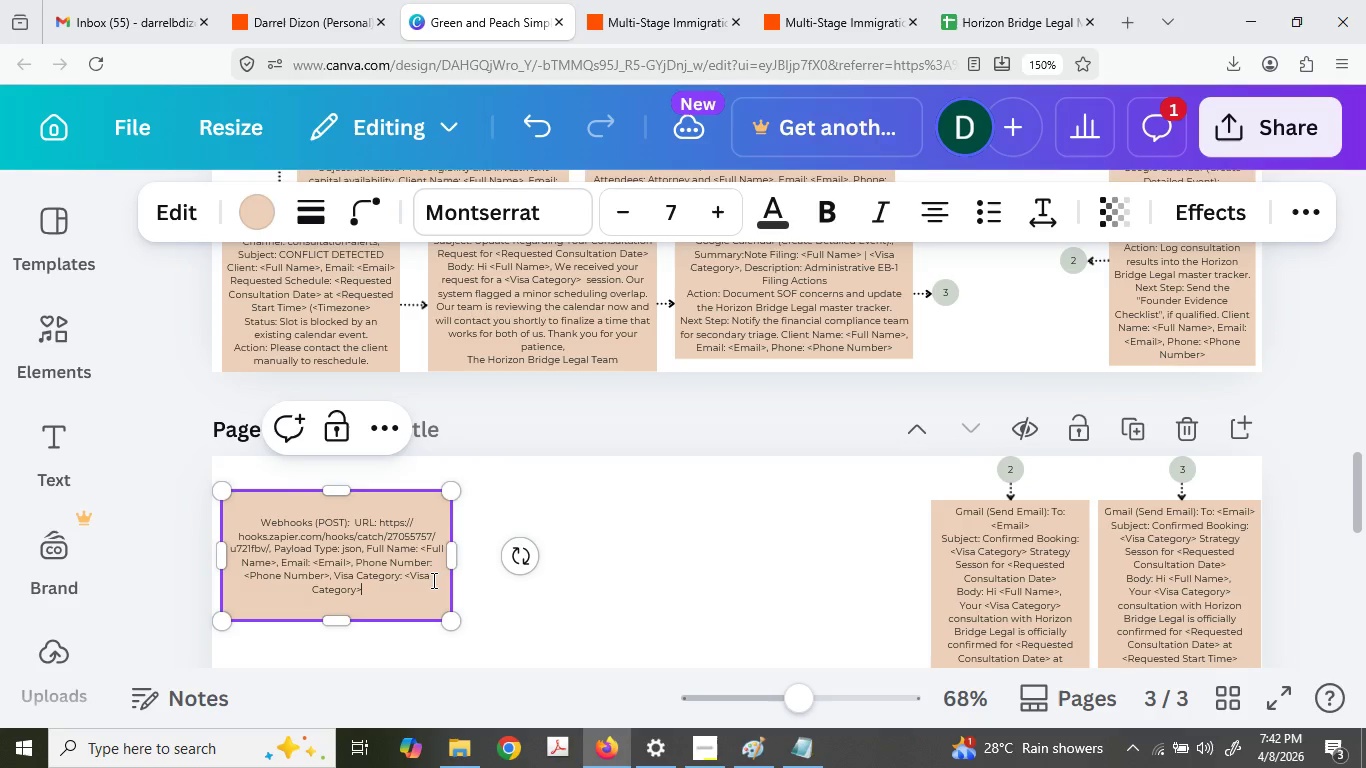 
key(Shift+Period)
 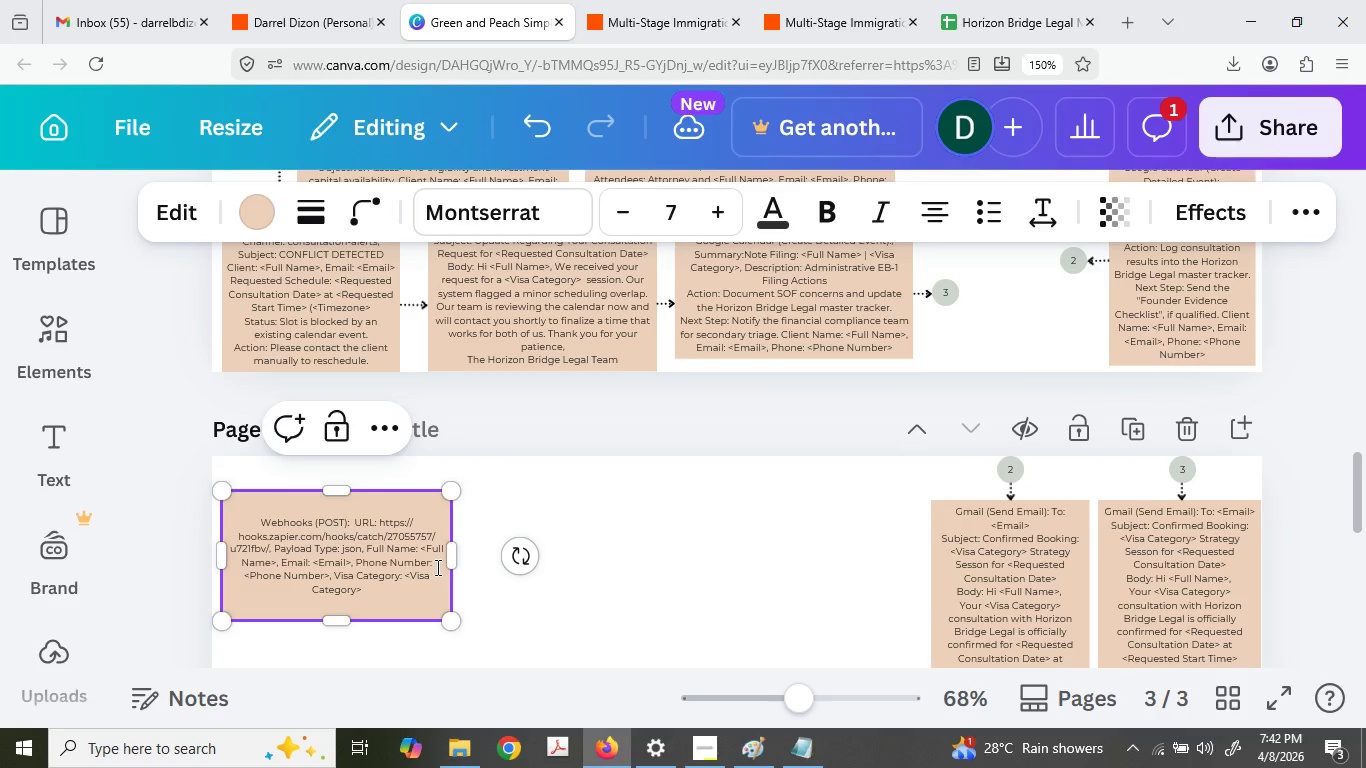 
key(Comma)
 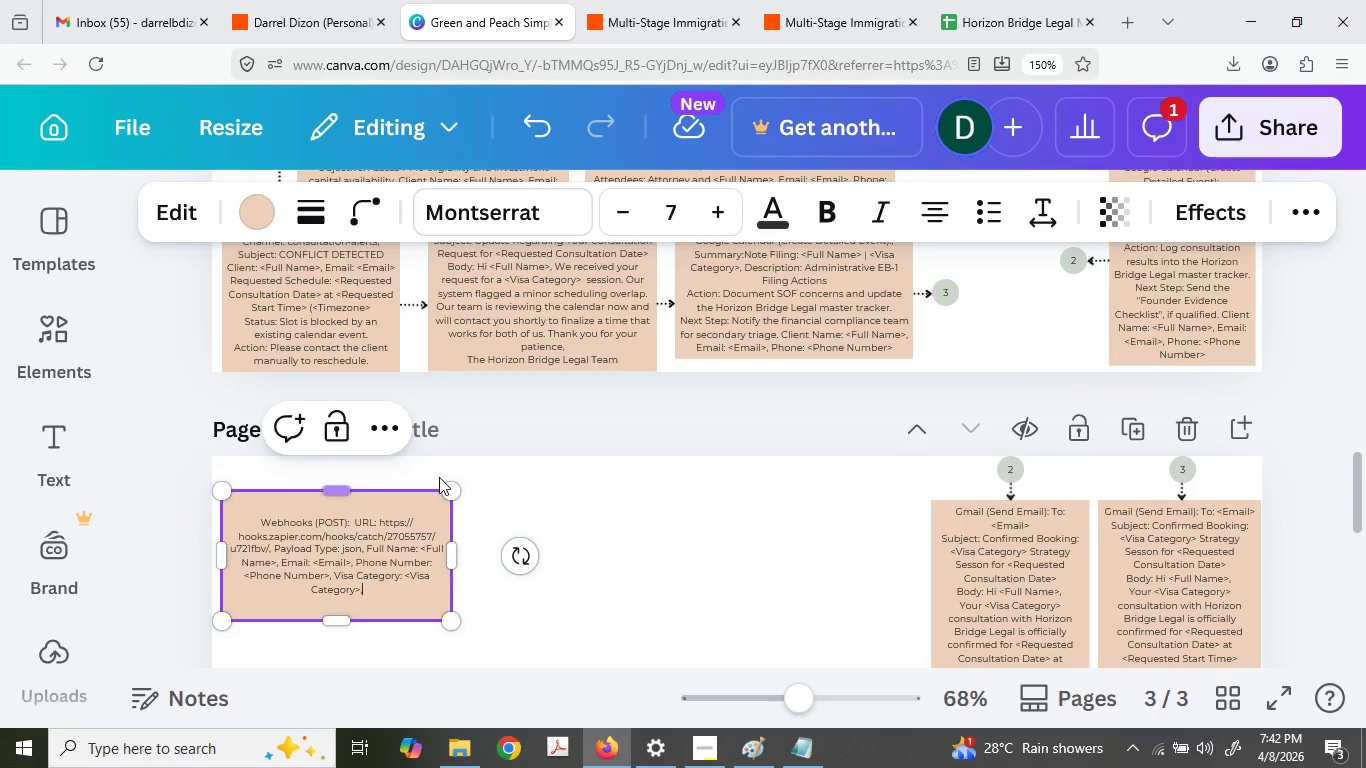 
key(Space)
 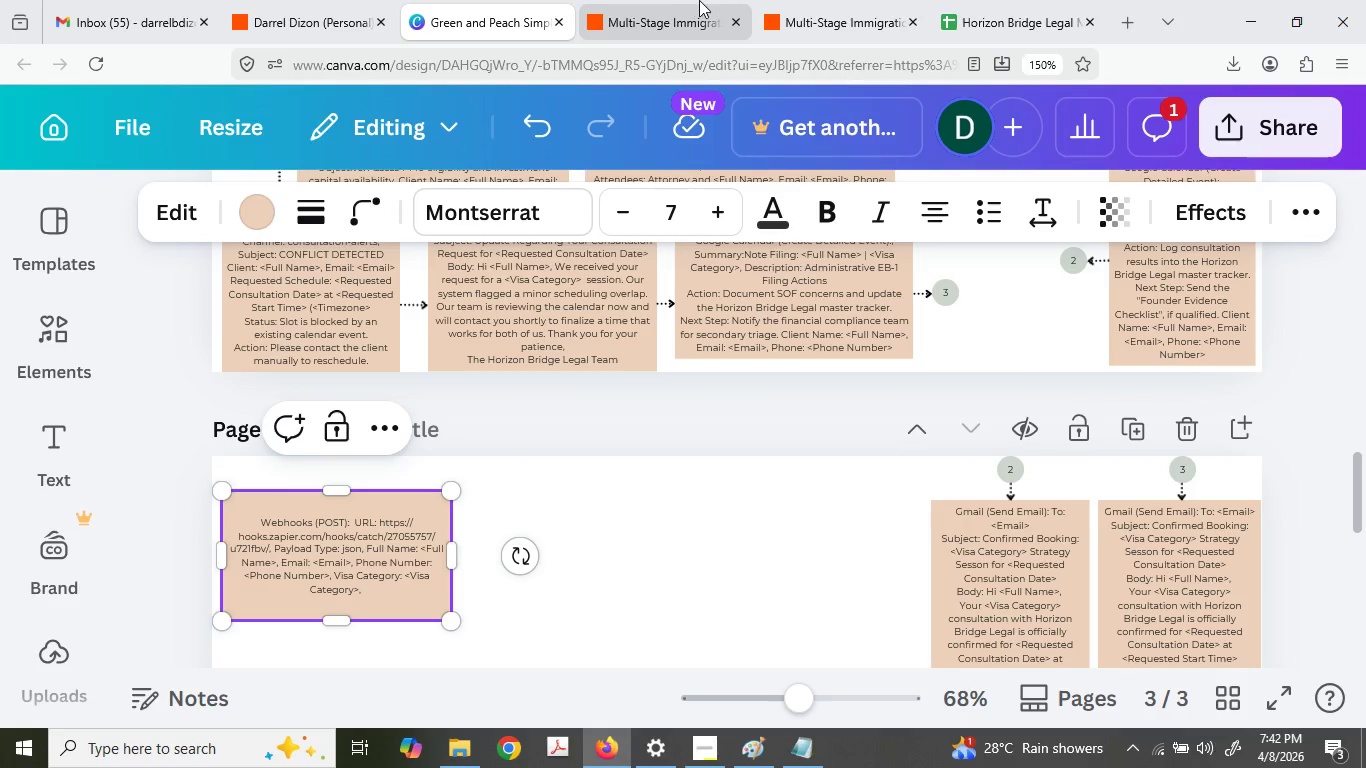 
left_click([699, 0])
 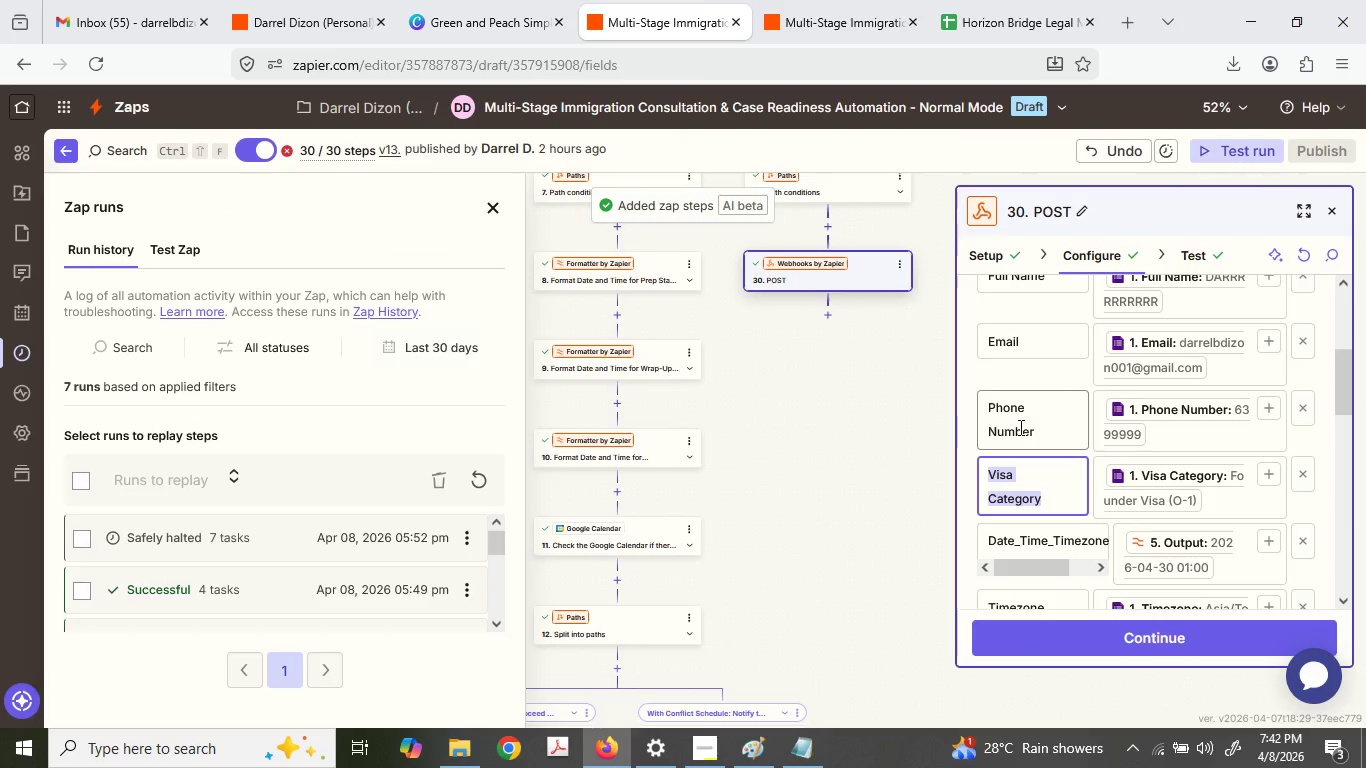 
left_click([1021, 427])
 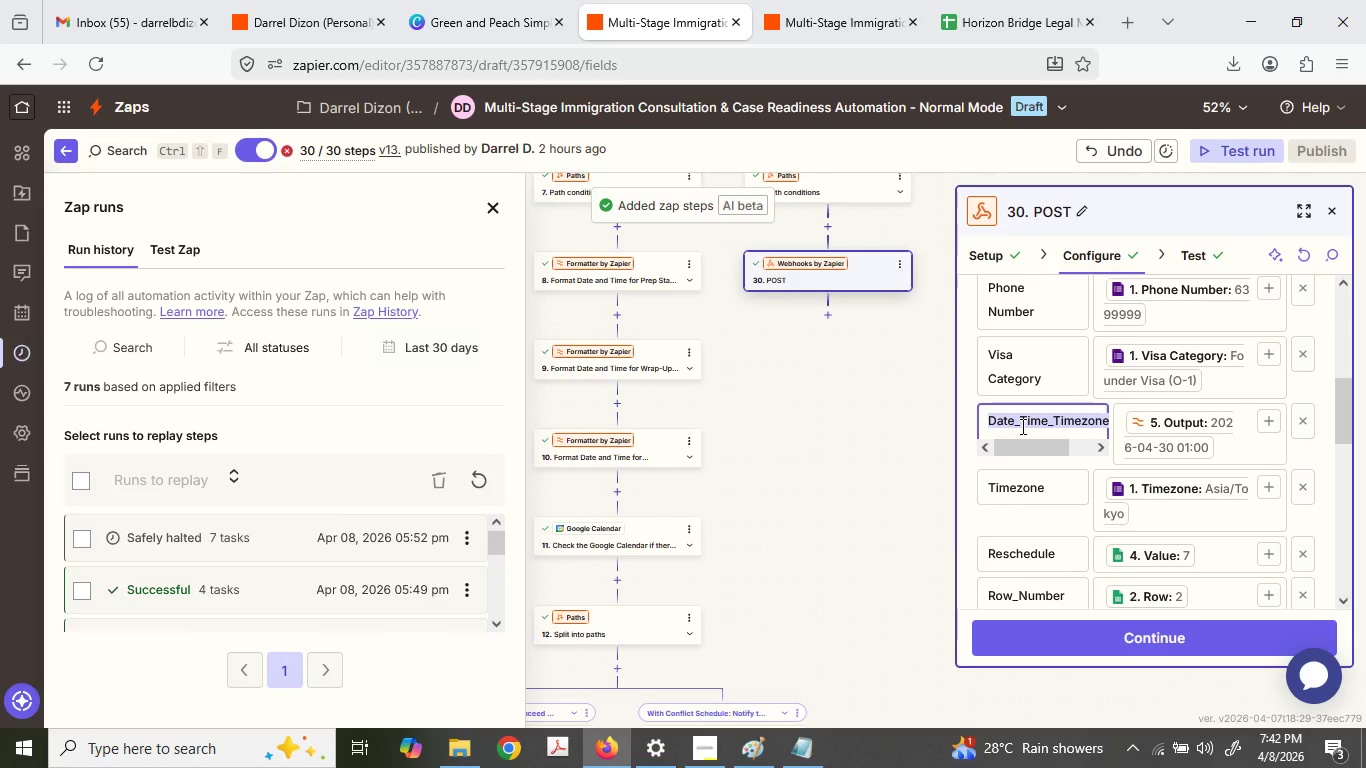 
triple_click([1021, 426])
 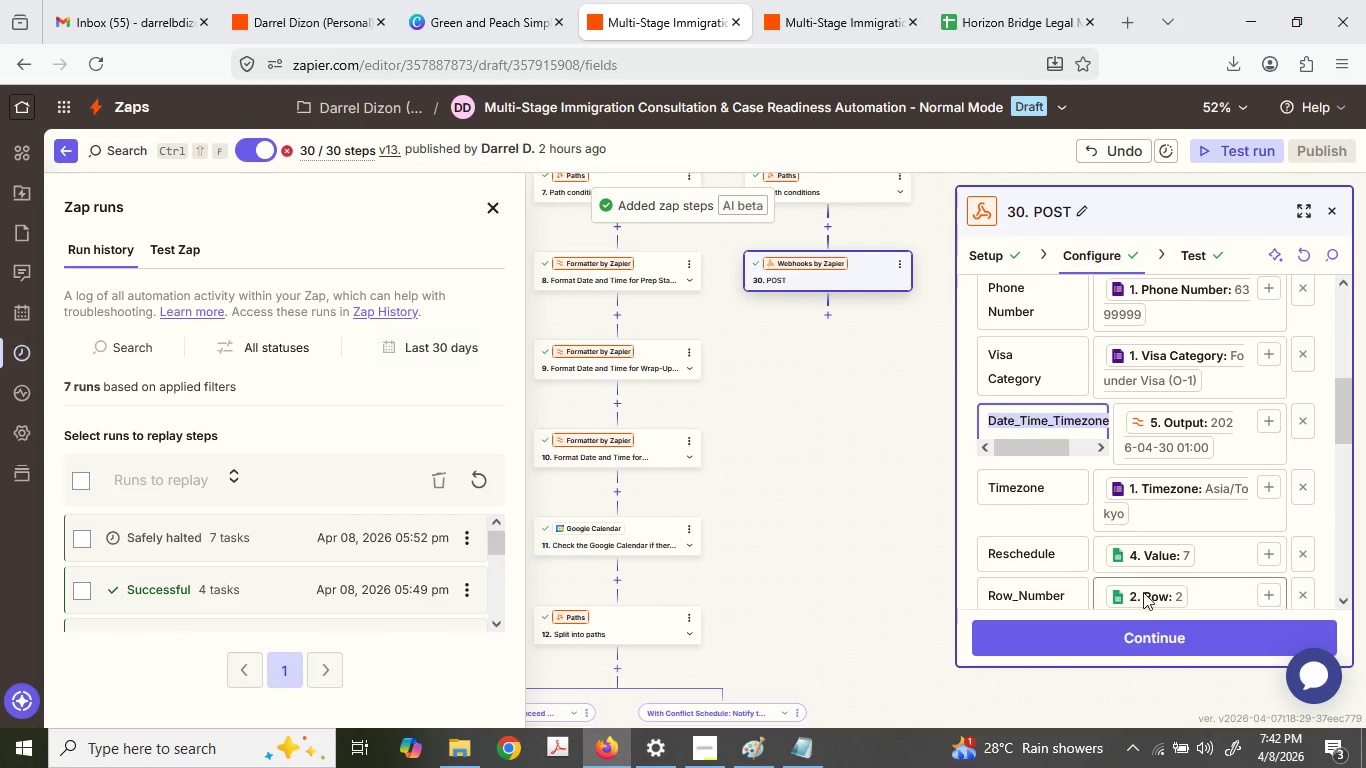 
scroll: coordinate [1019, 427], scroll_direction: down, amount: 1.0
 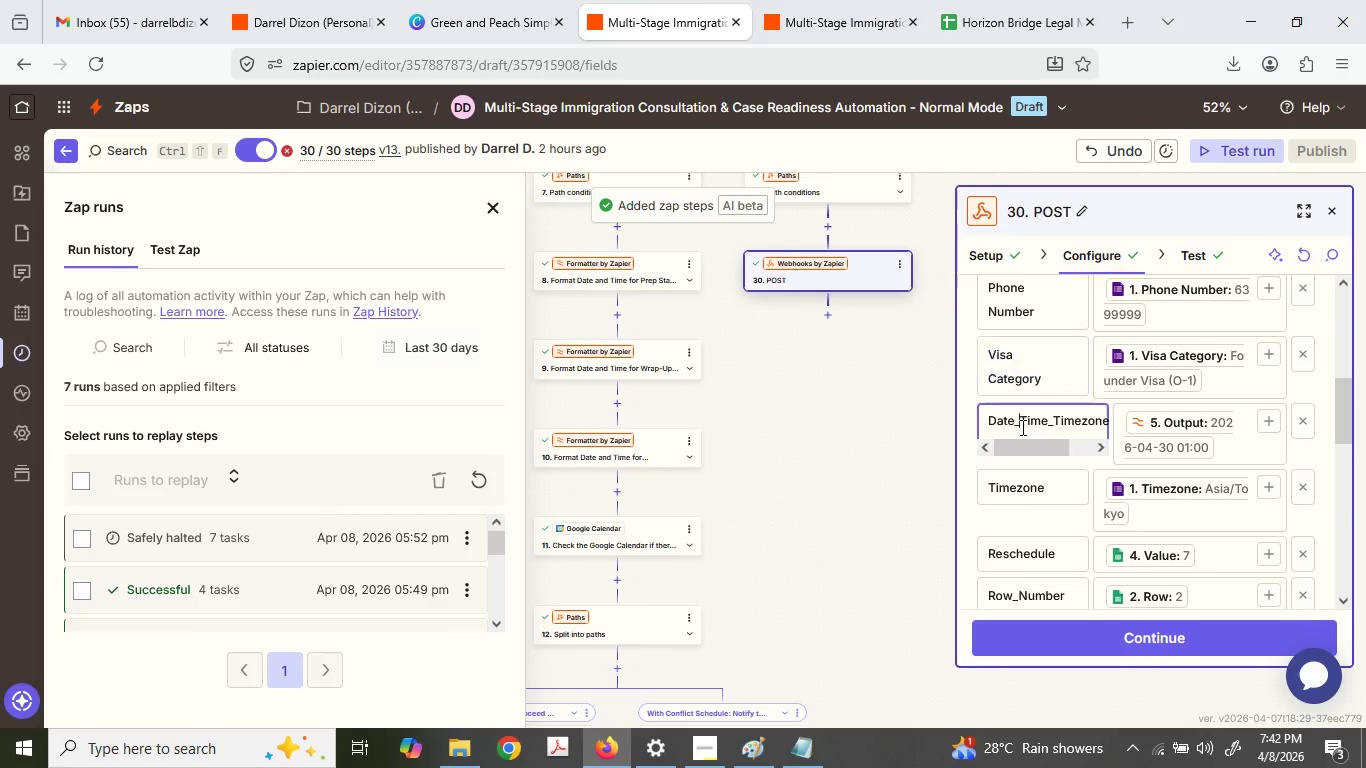 
key(Control+C)
 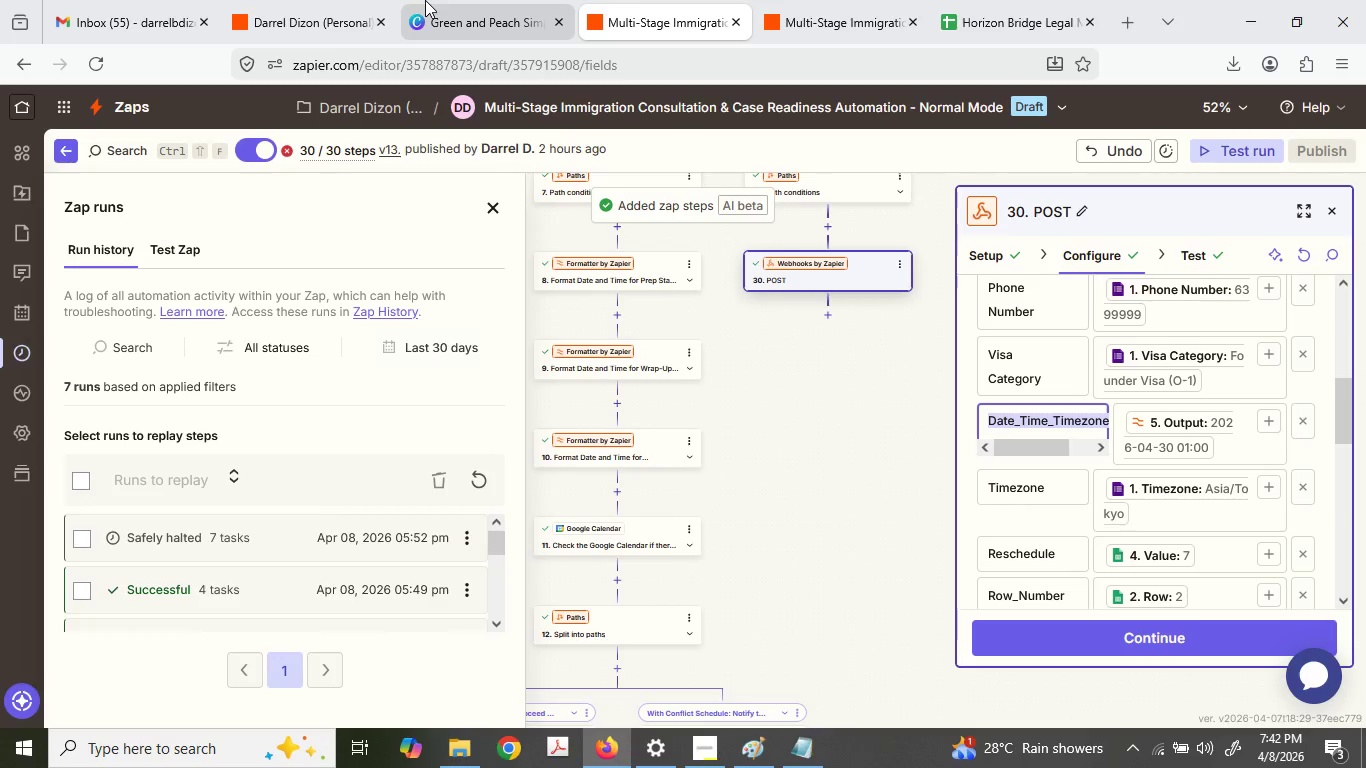 
left_click([417, 0])
 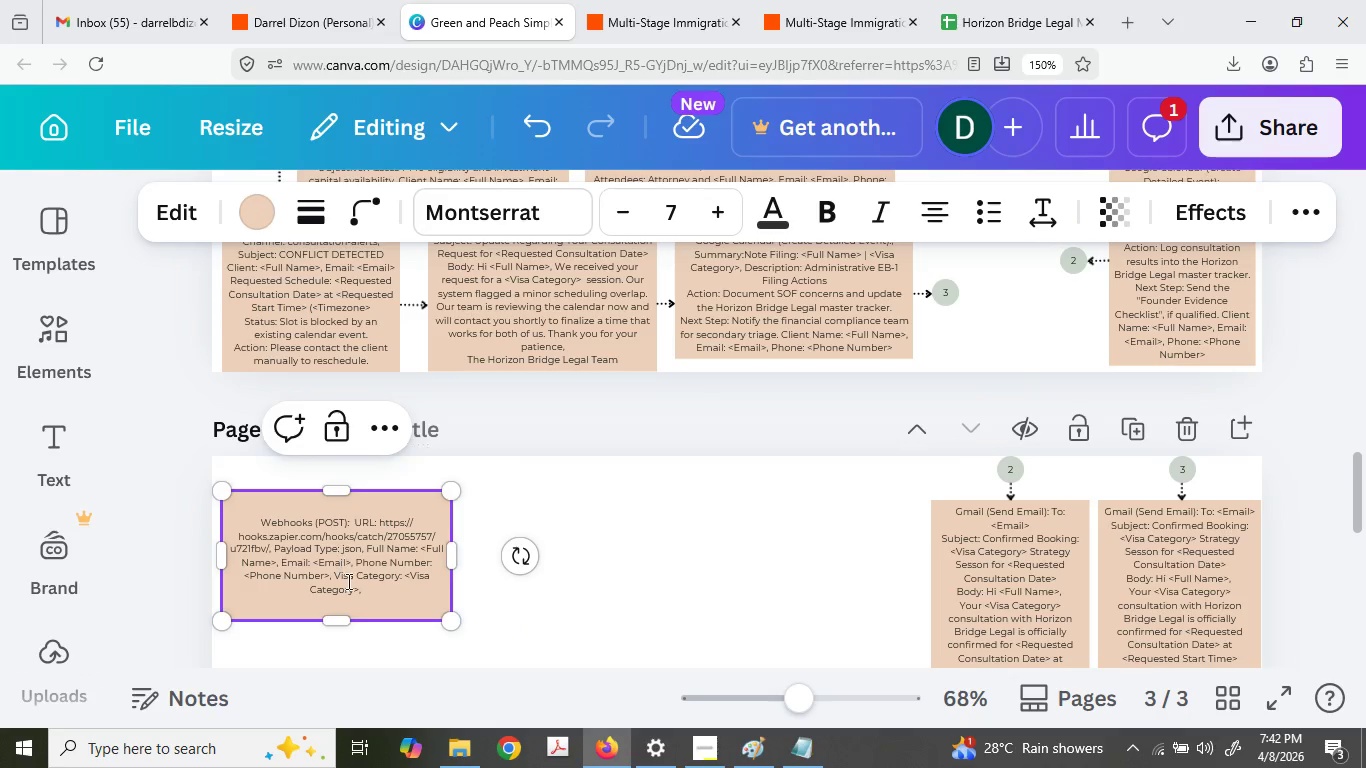 
key(Control+ControlLeft)
 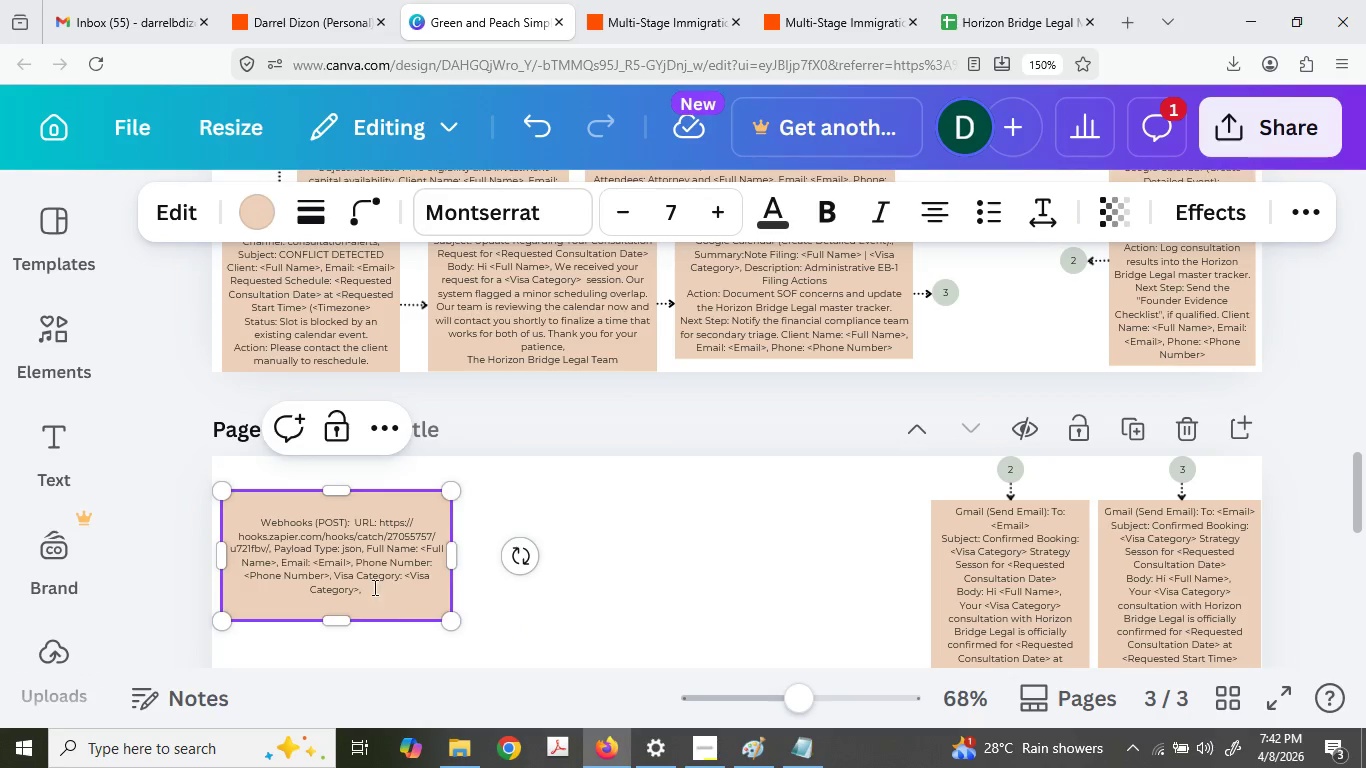 
double_click([368, 579])
 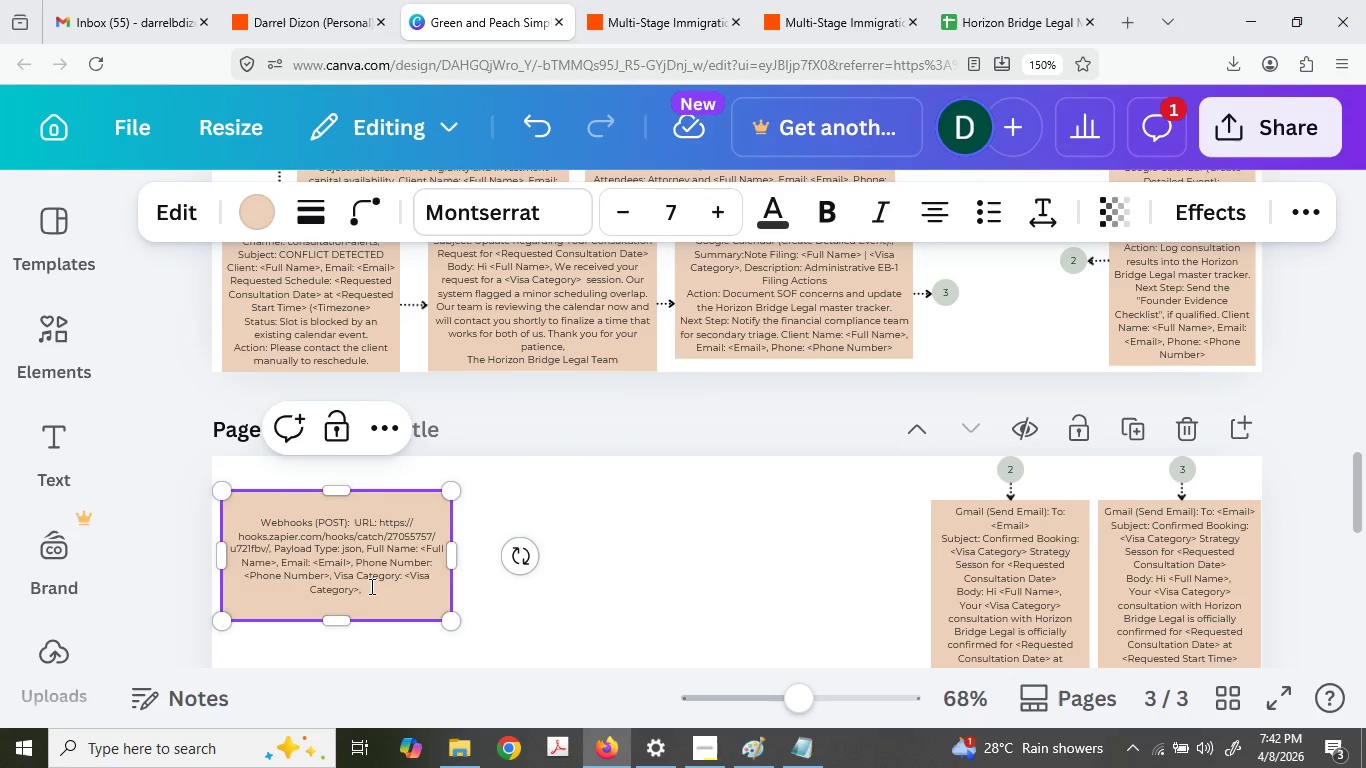 
left_click([370, 586])
 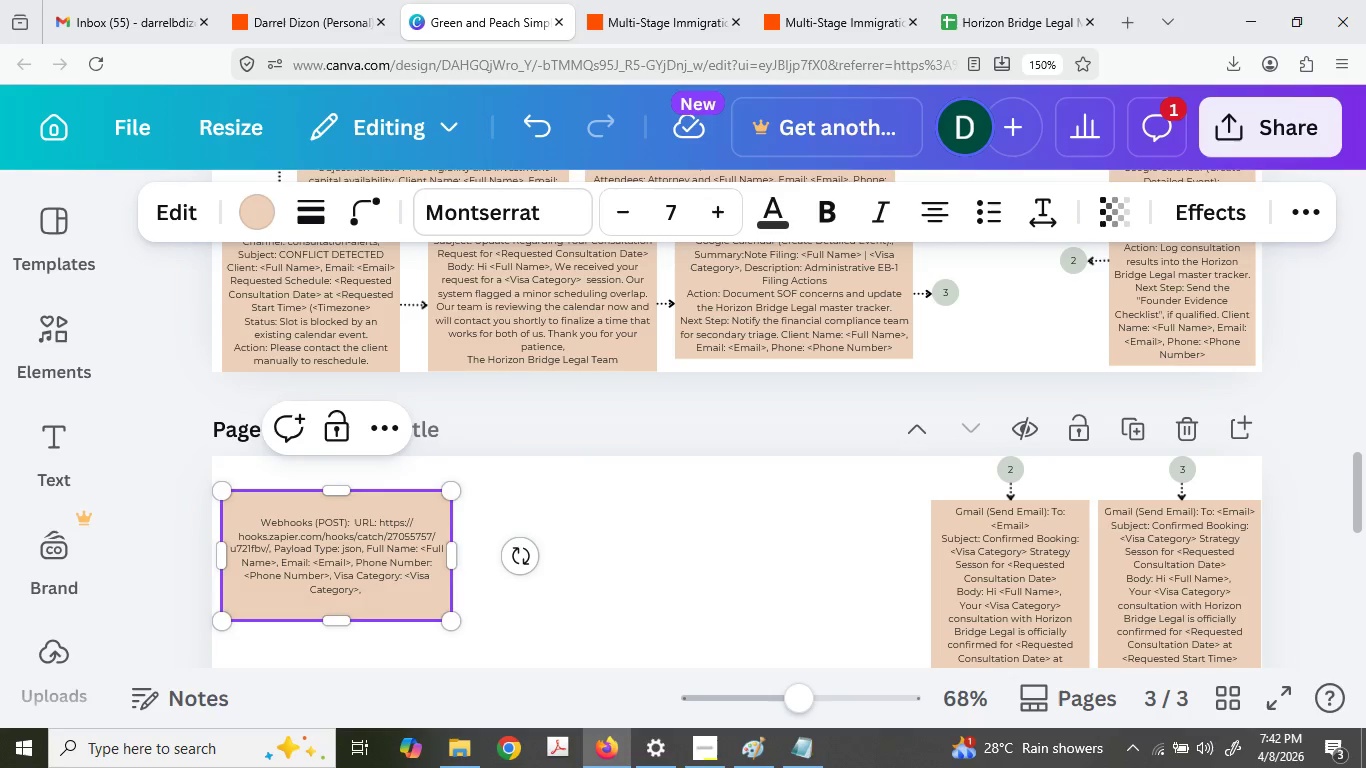 
key(Control+ControlLeft)
 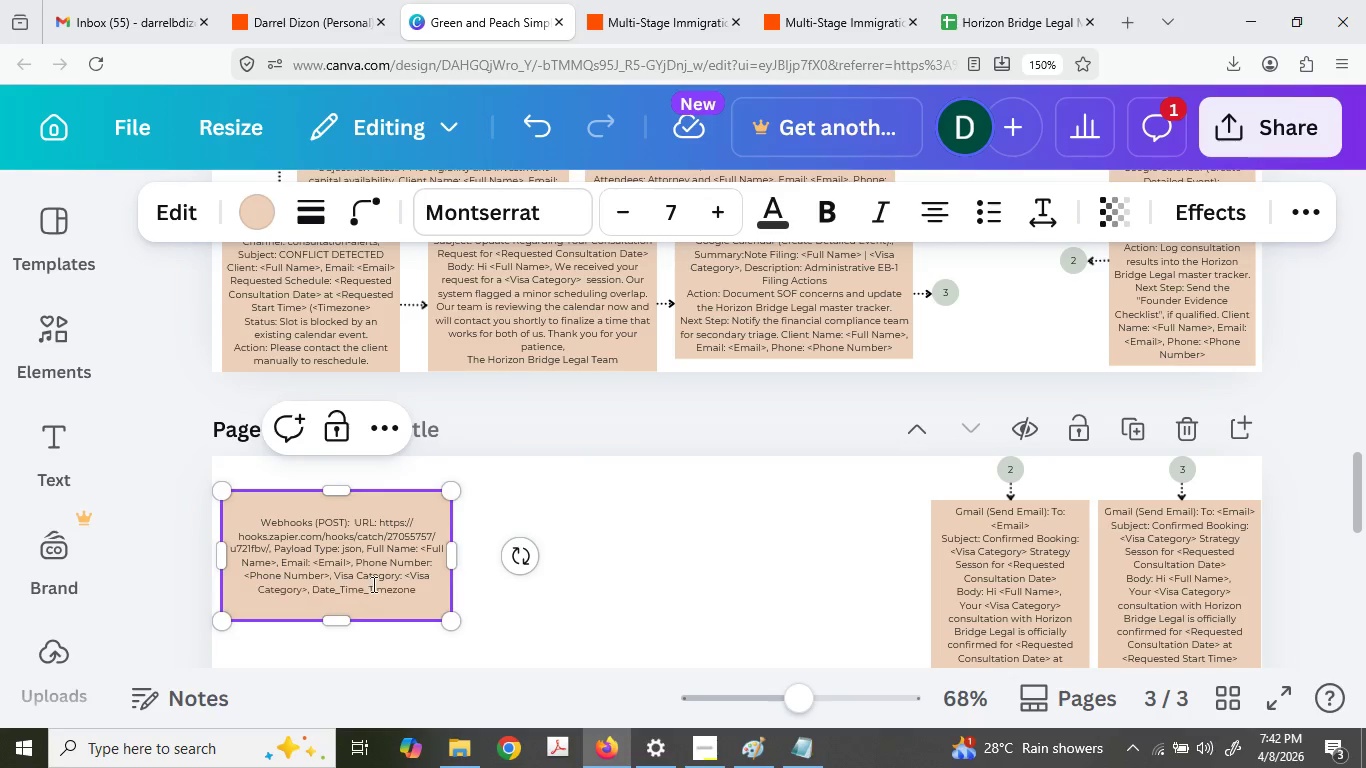 
key(Control+V)
 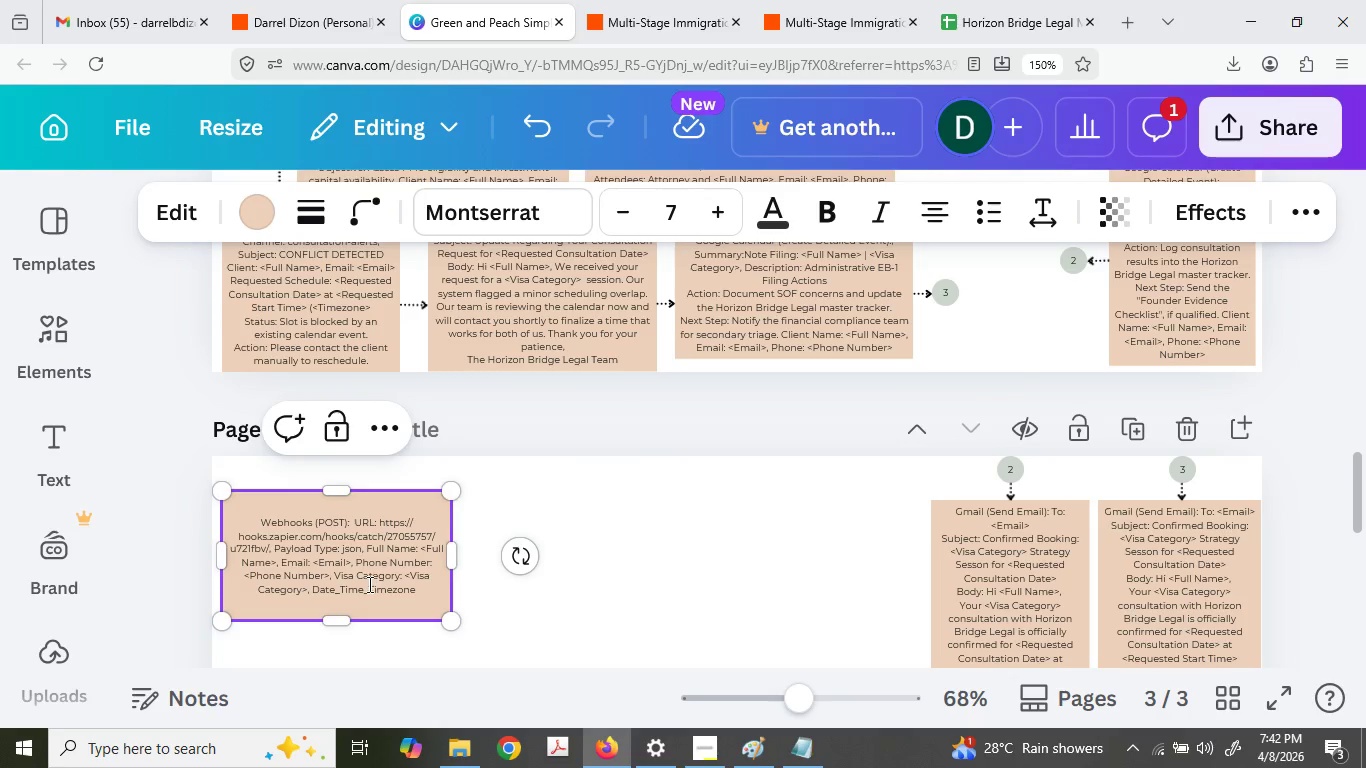 
key(Shift+Quote)
 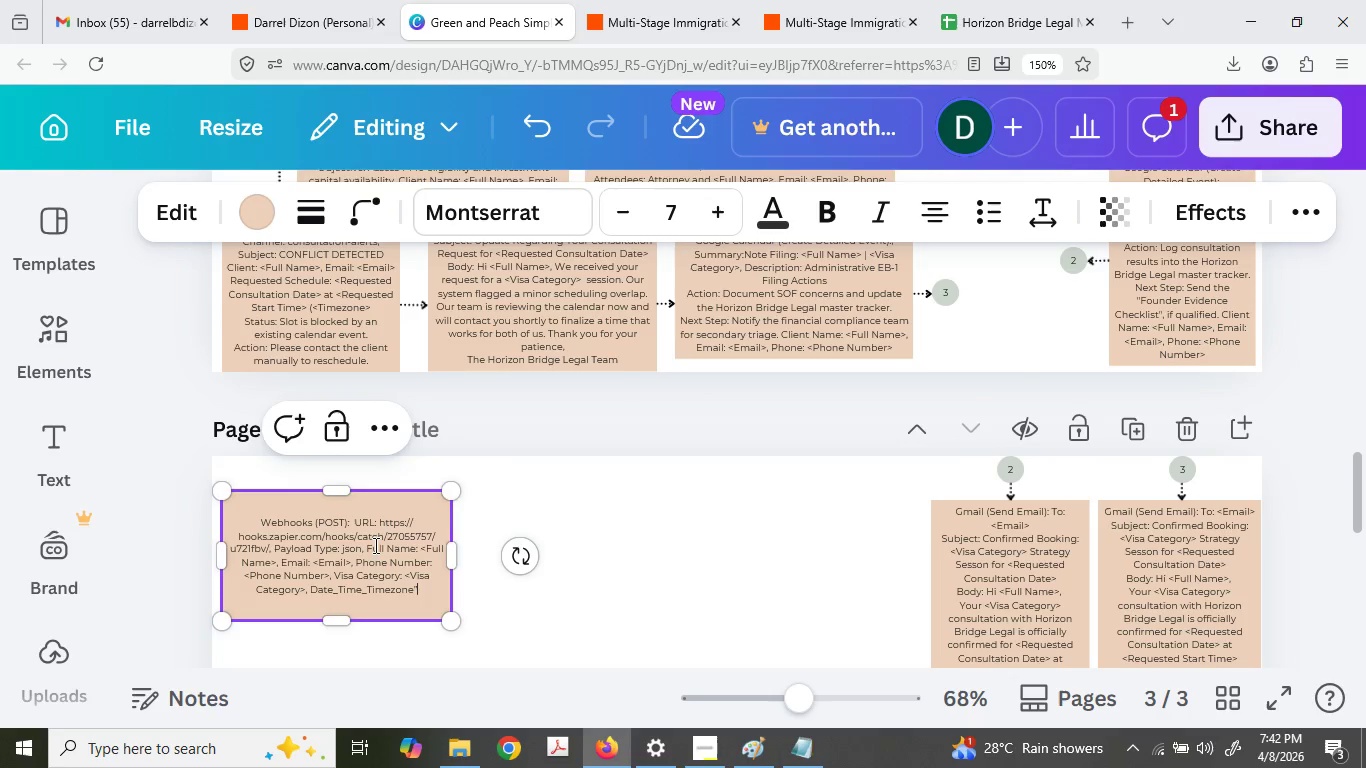 
key(Shift+Space)
 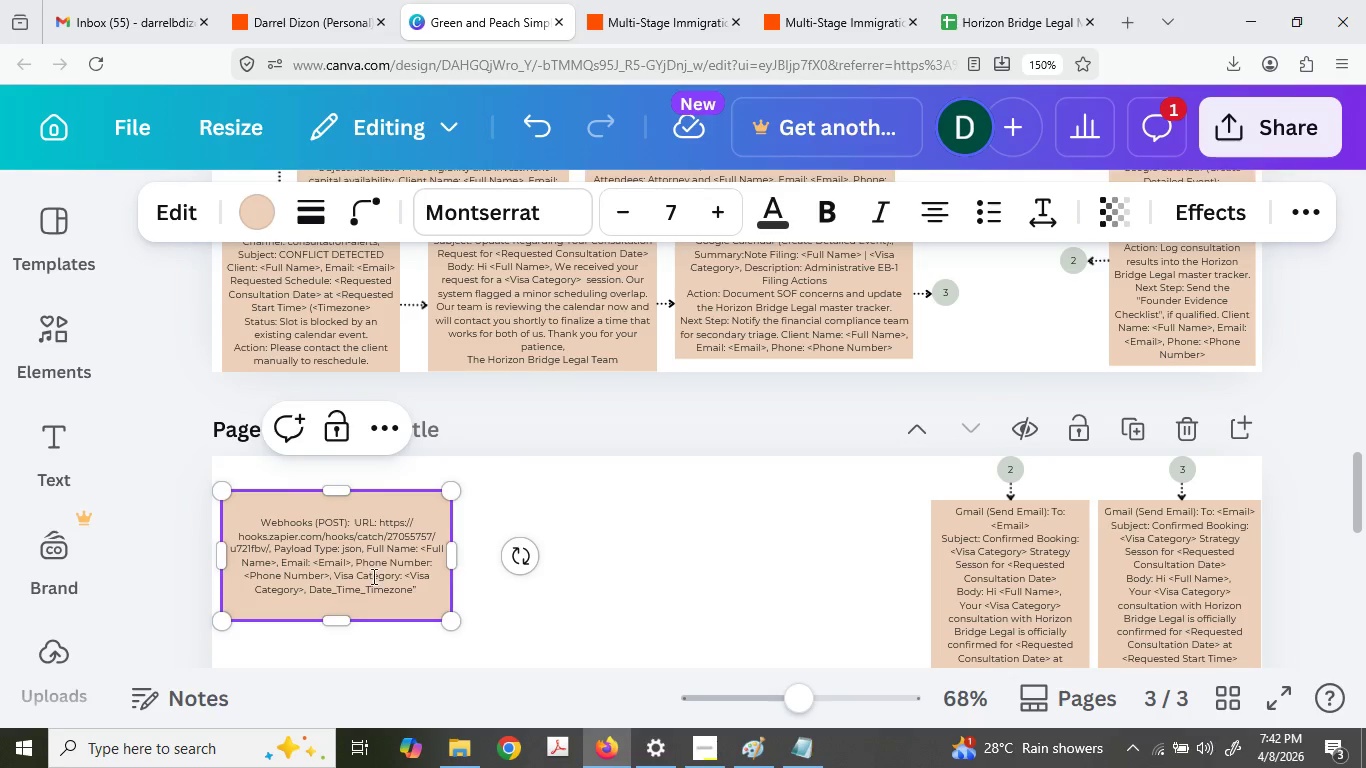 
key(Shift+Comma)
 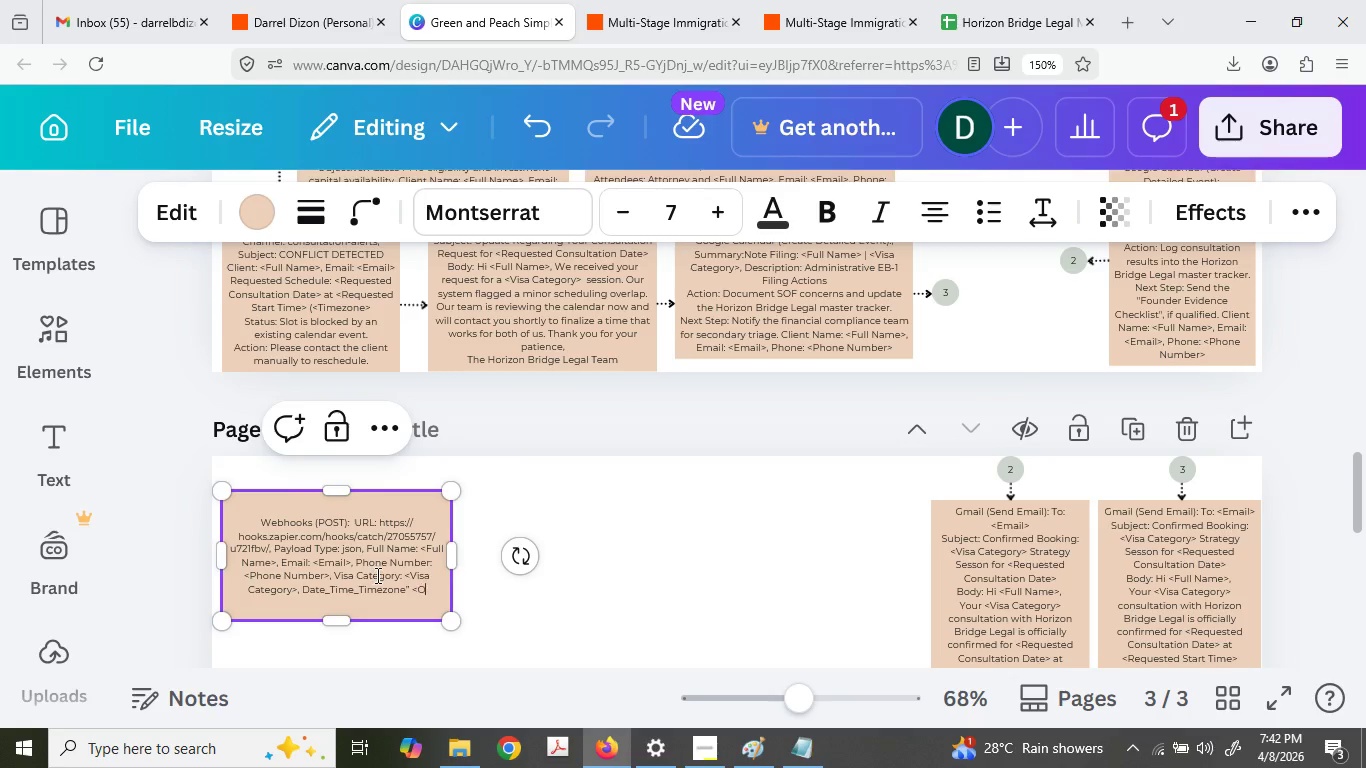 
key(Shift+O)
 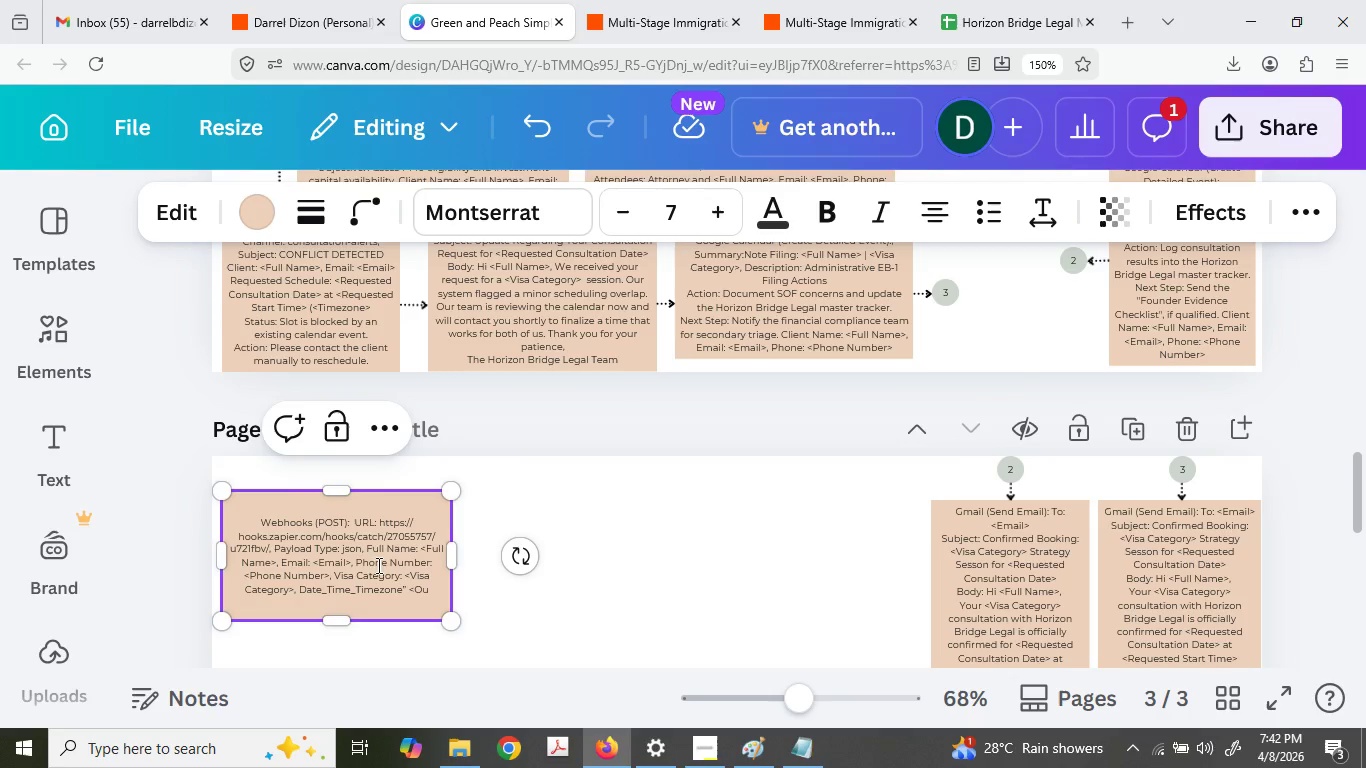 
type(utput of Formatter>, )
 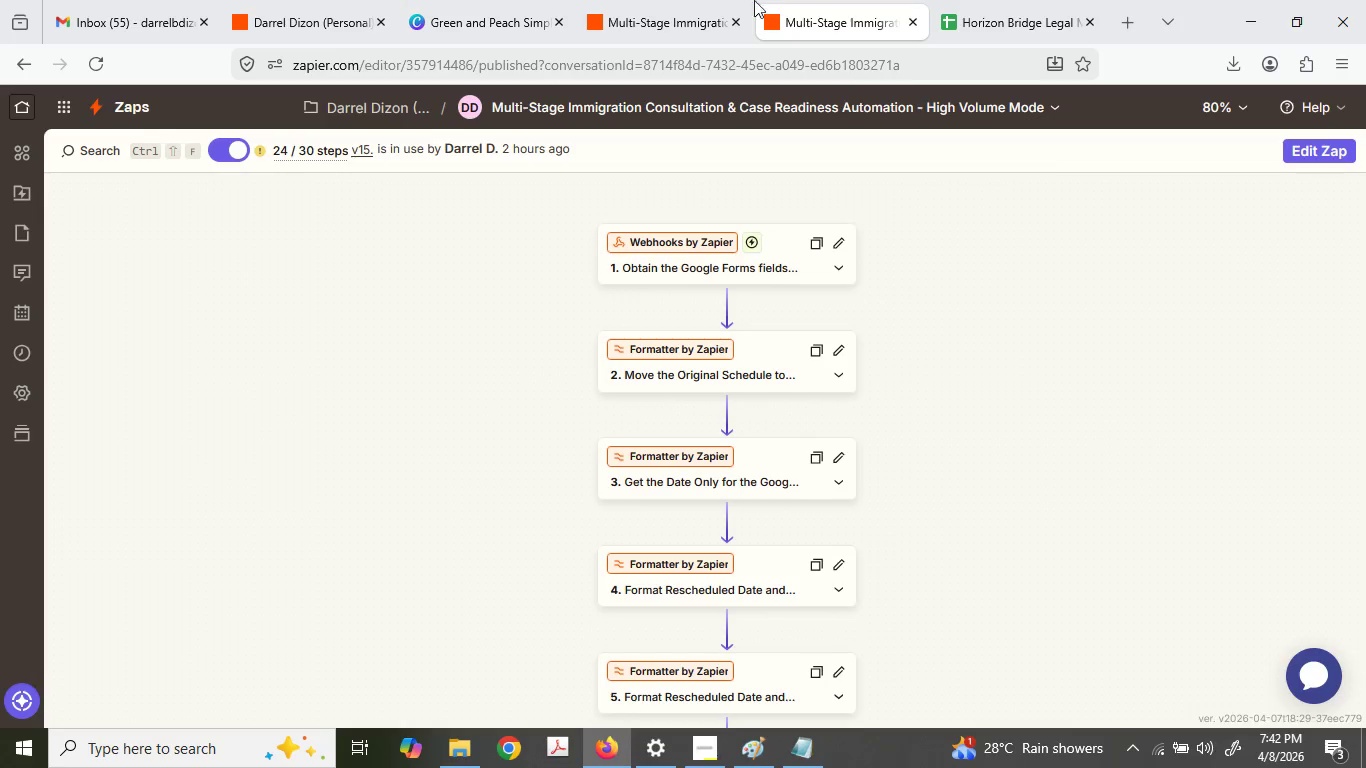 
double_click([730, 0])
 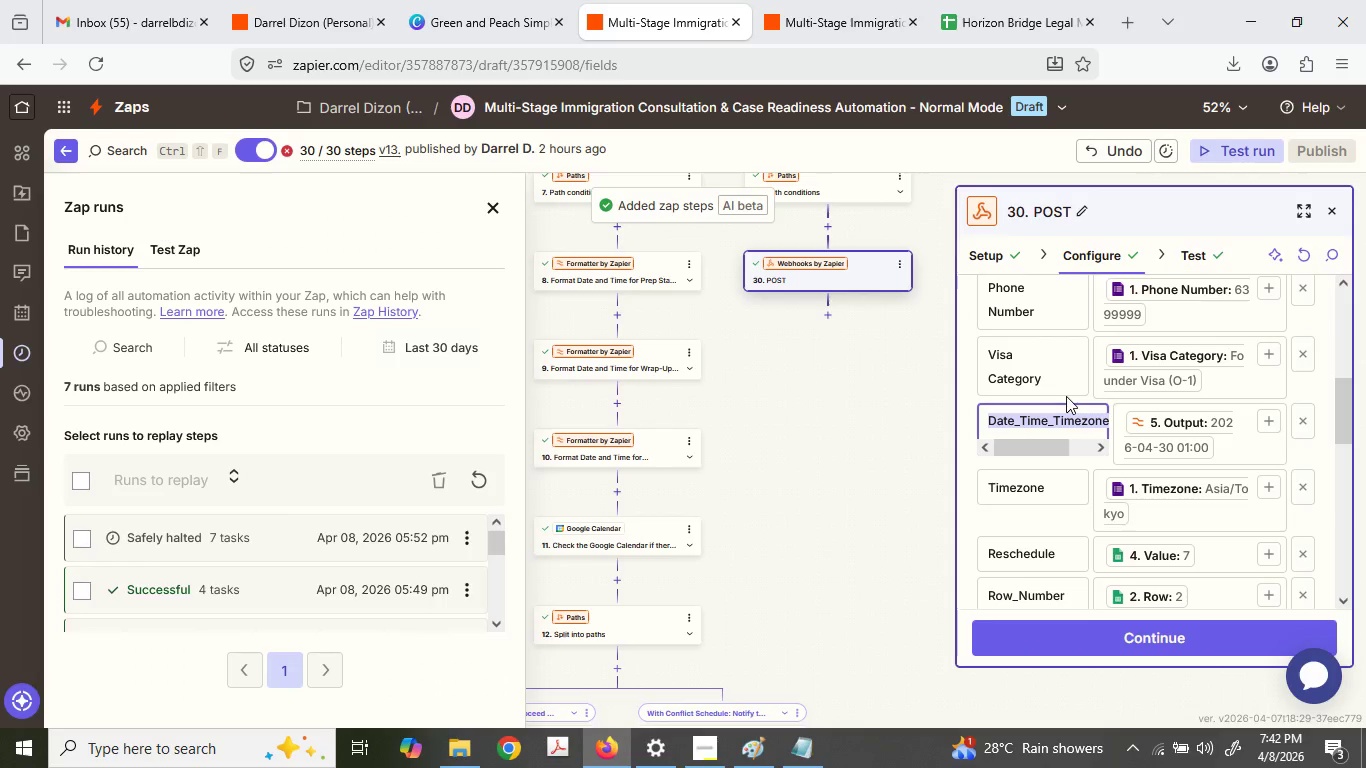 
double_click([1011, 365])
 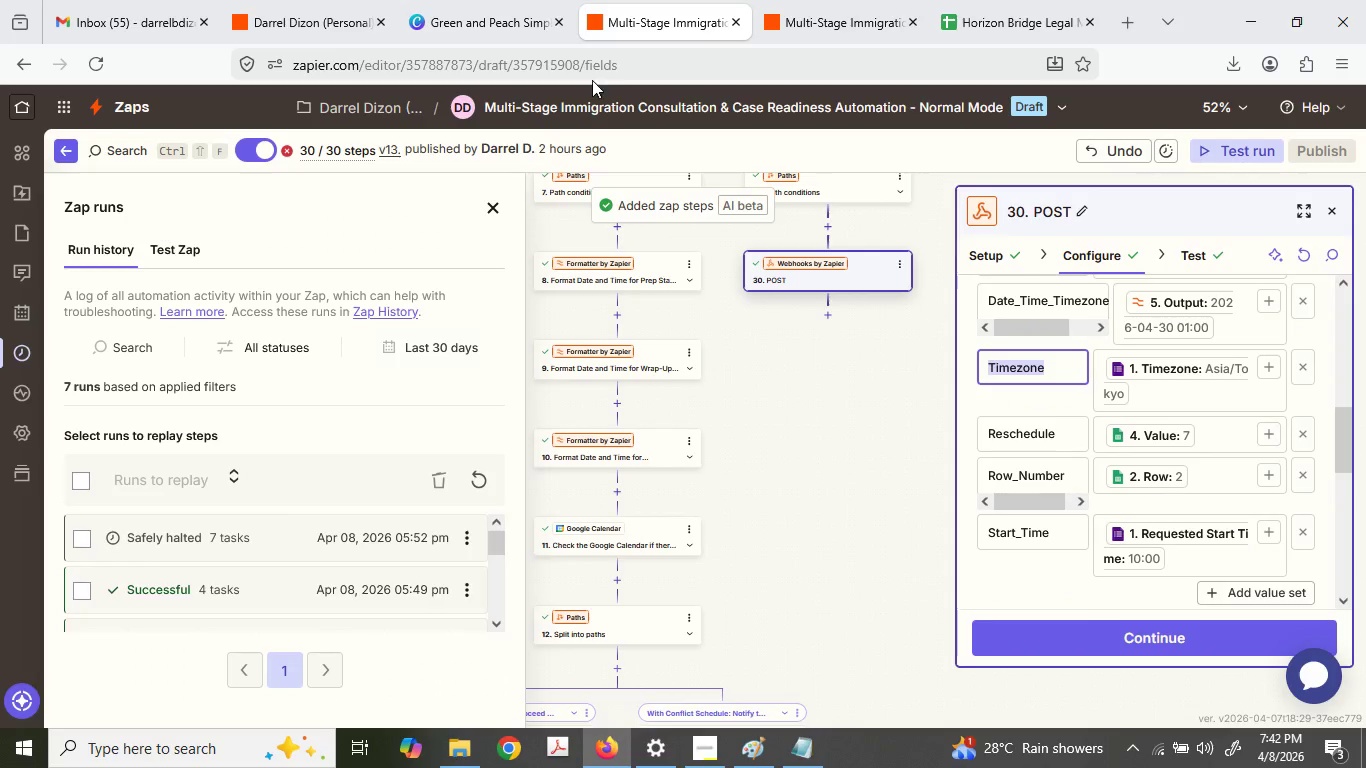 
key(Control+ControlLeft)
 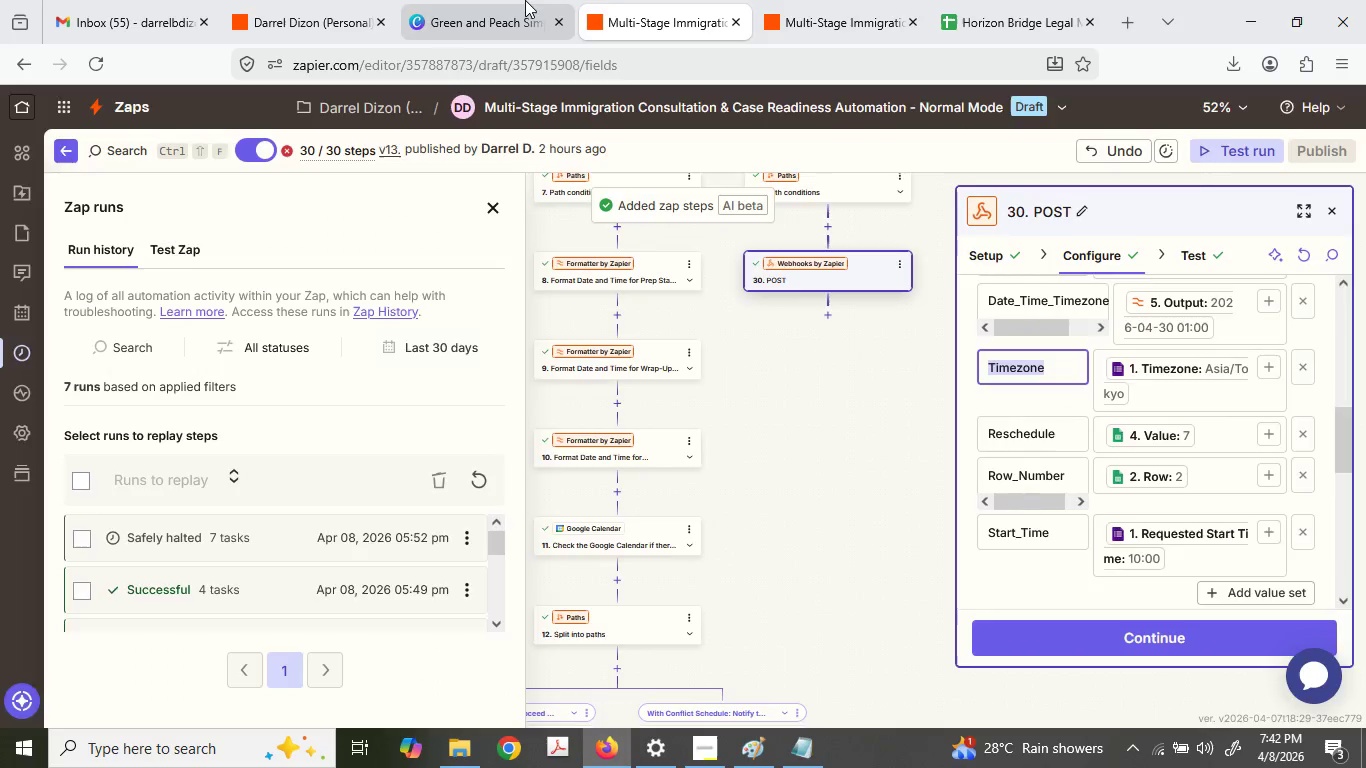 
scroll: coordinate [1091, 439], scroll_direction: down, amount: 1.0
 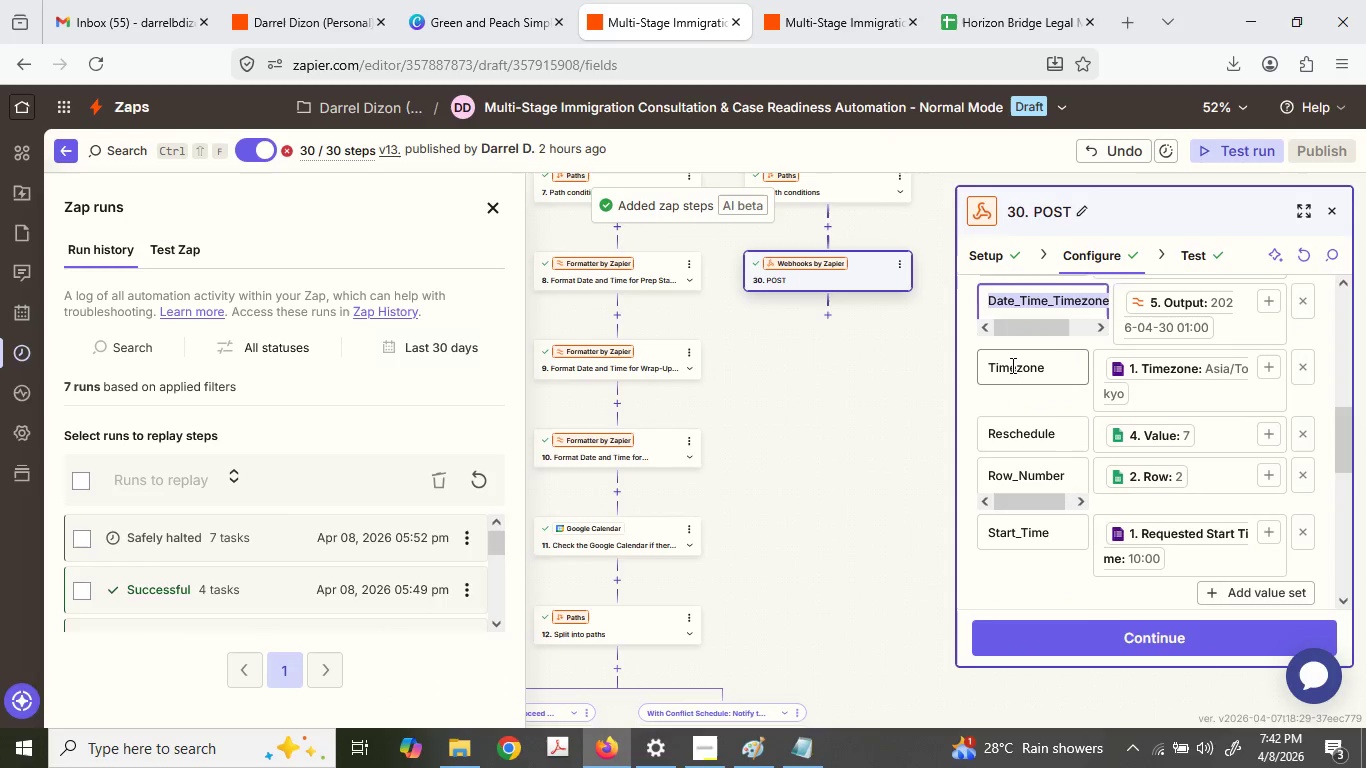 
key(Control+C)
 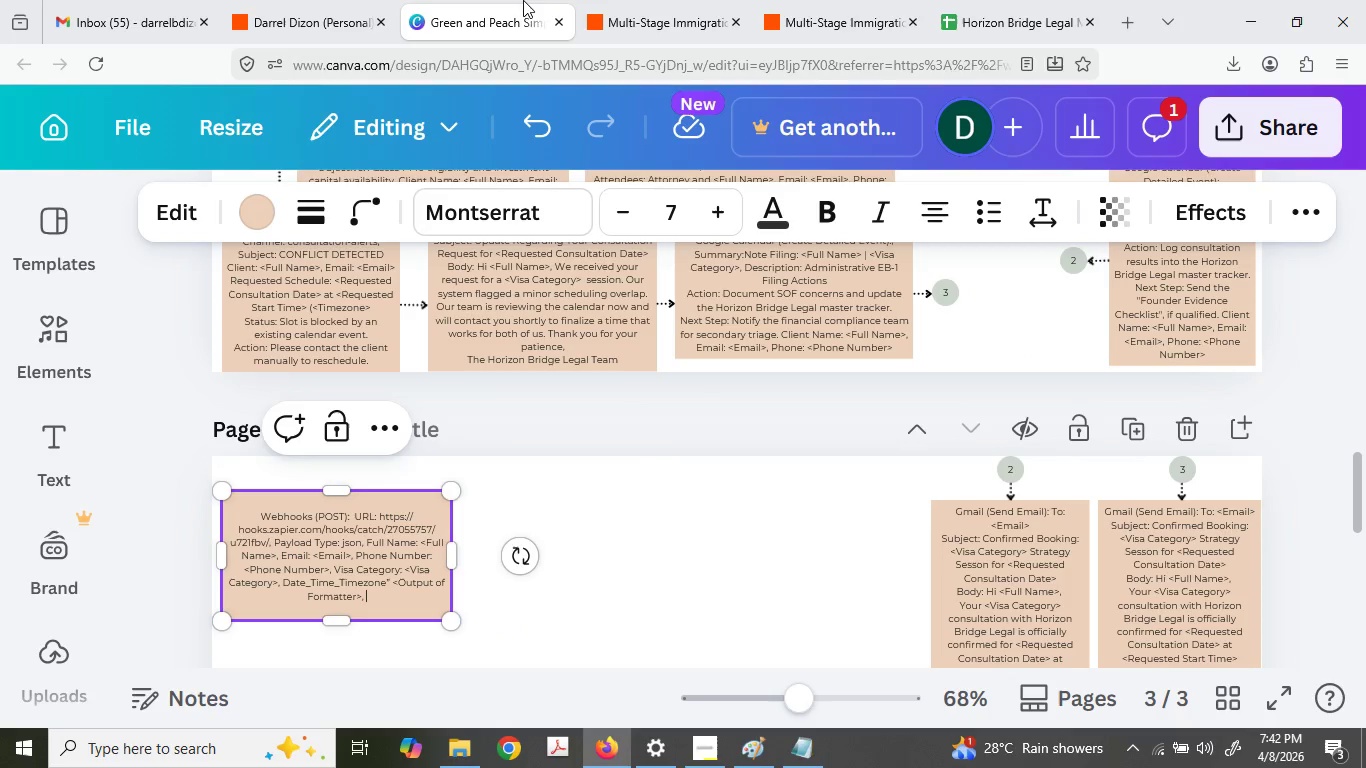 
left_click([523, 0])
 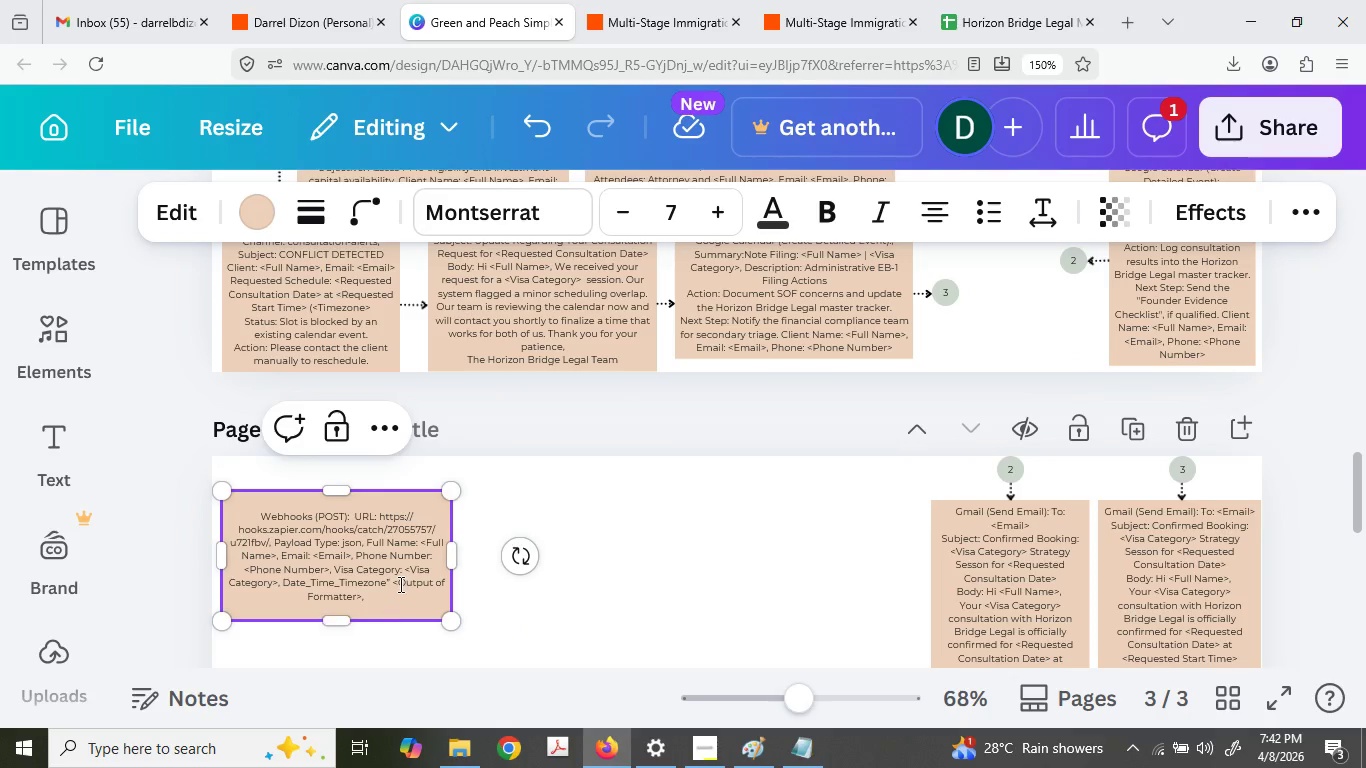 
key(Control+ControlLeft)
 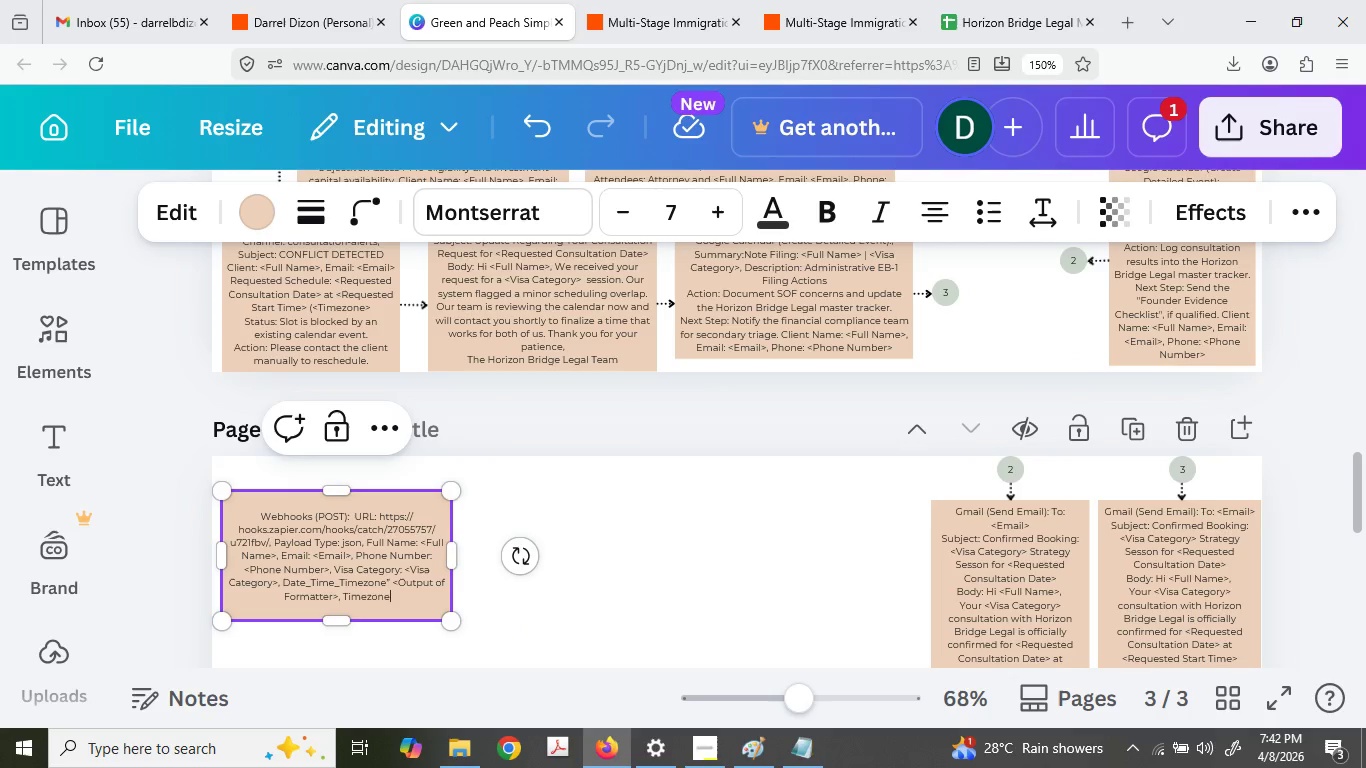 
key(Control+V)
 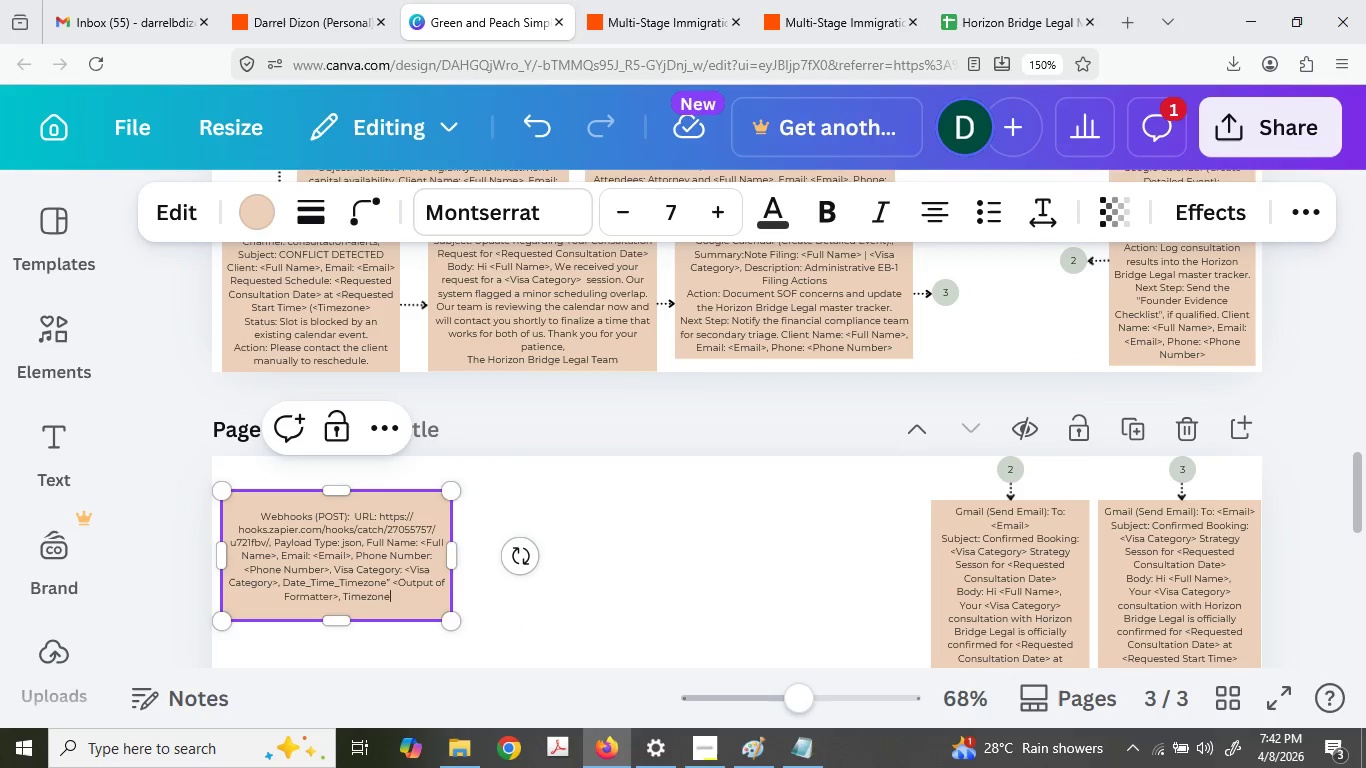 
key(Shift+ShiftLeft)
 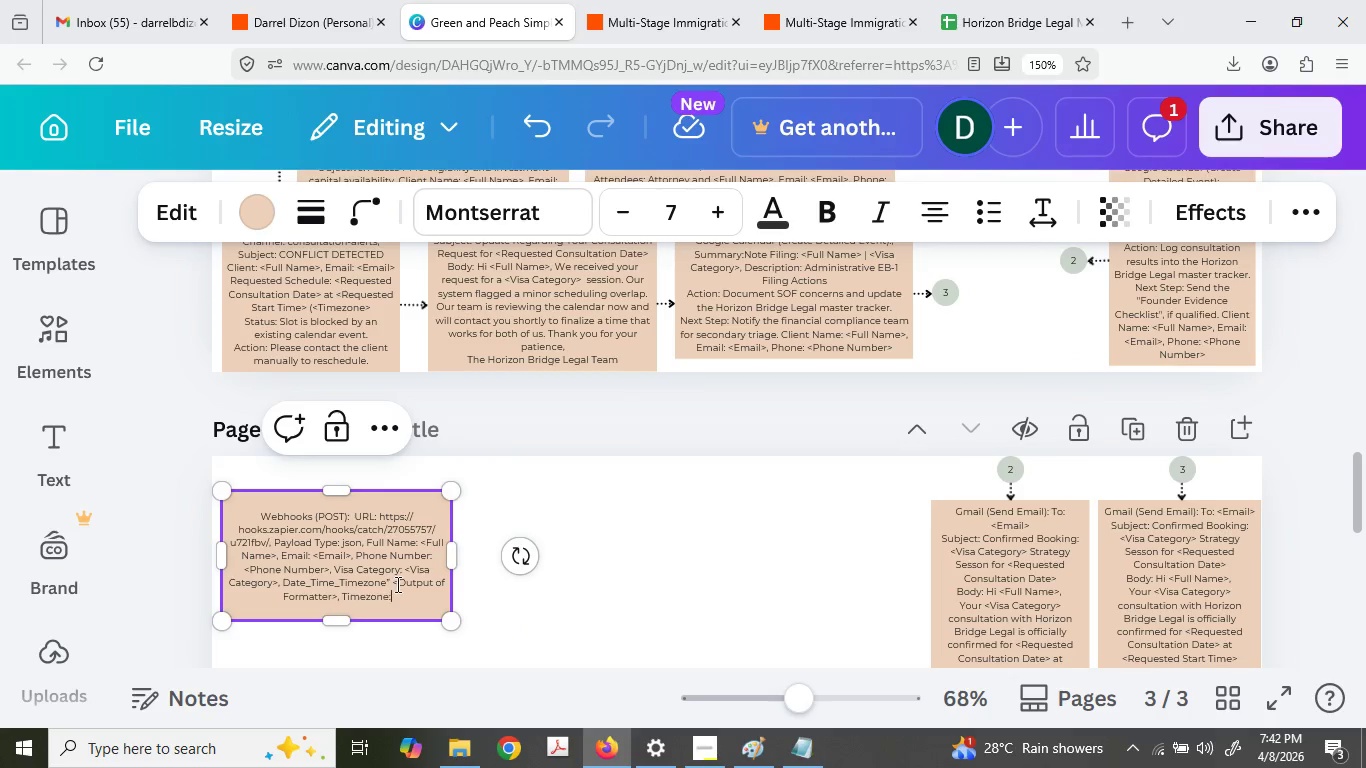 
key(Shift+Semicolon)
 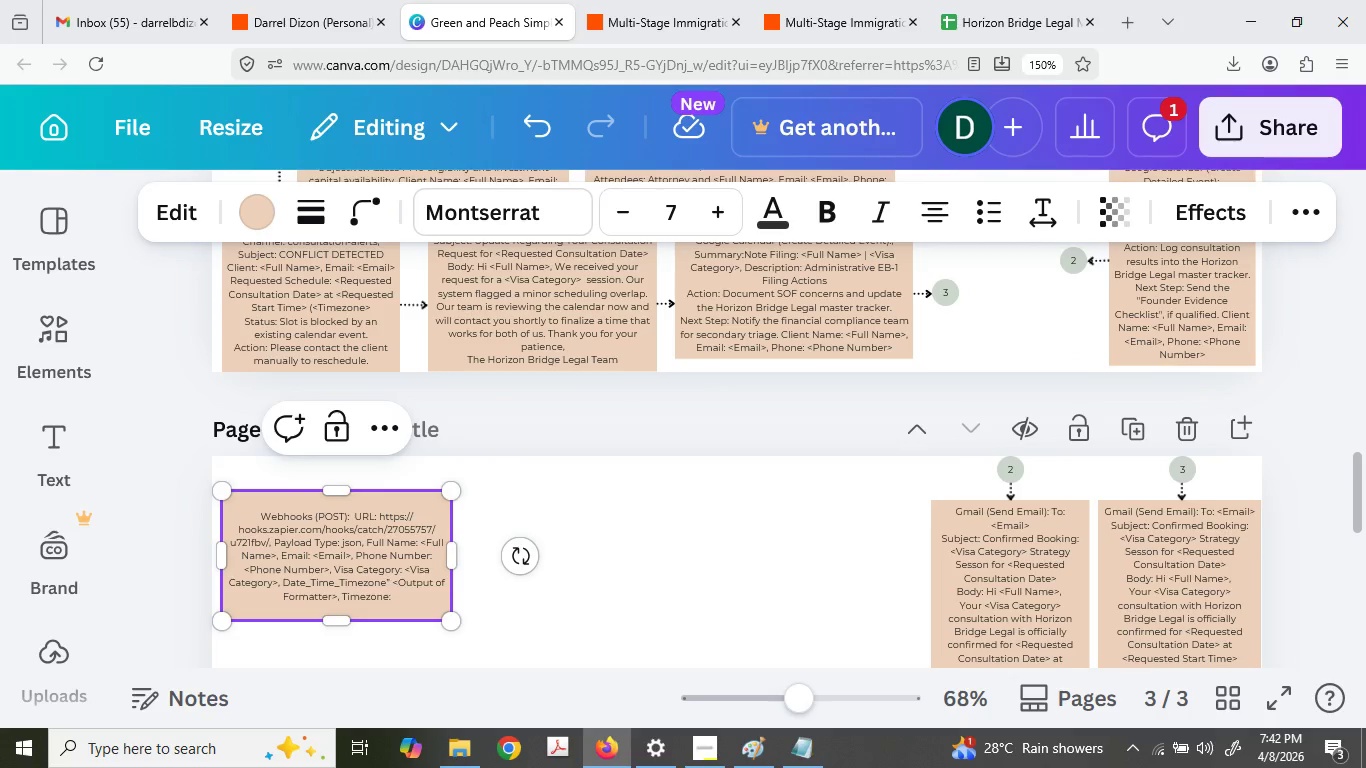 
key(Space)
 